 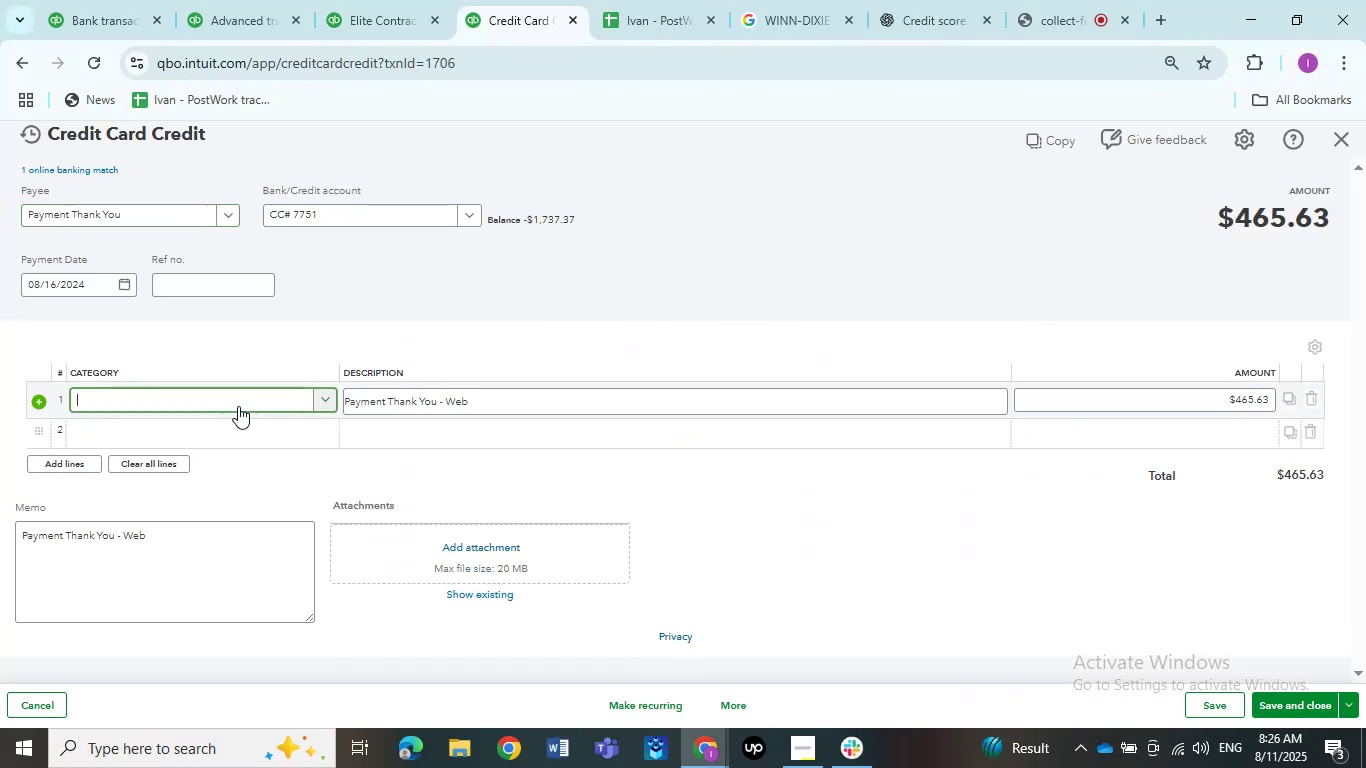 
left_click([238, 405])
 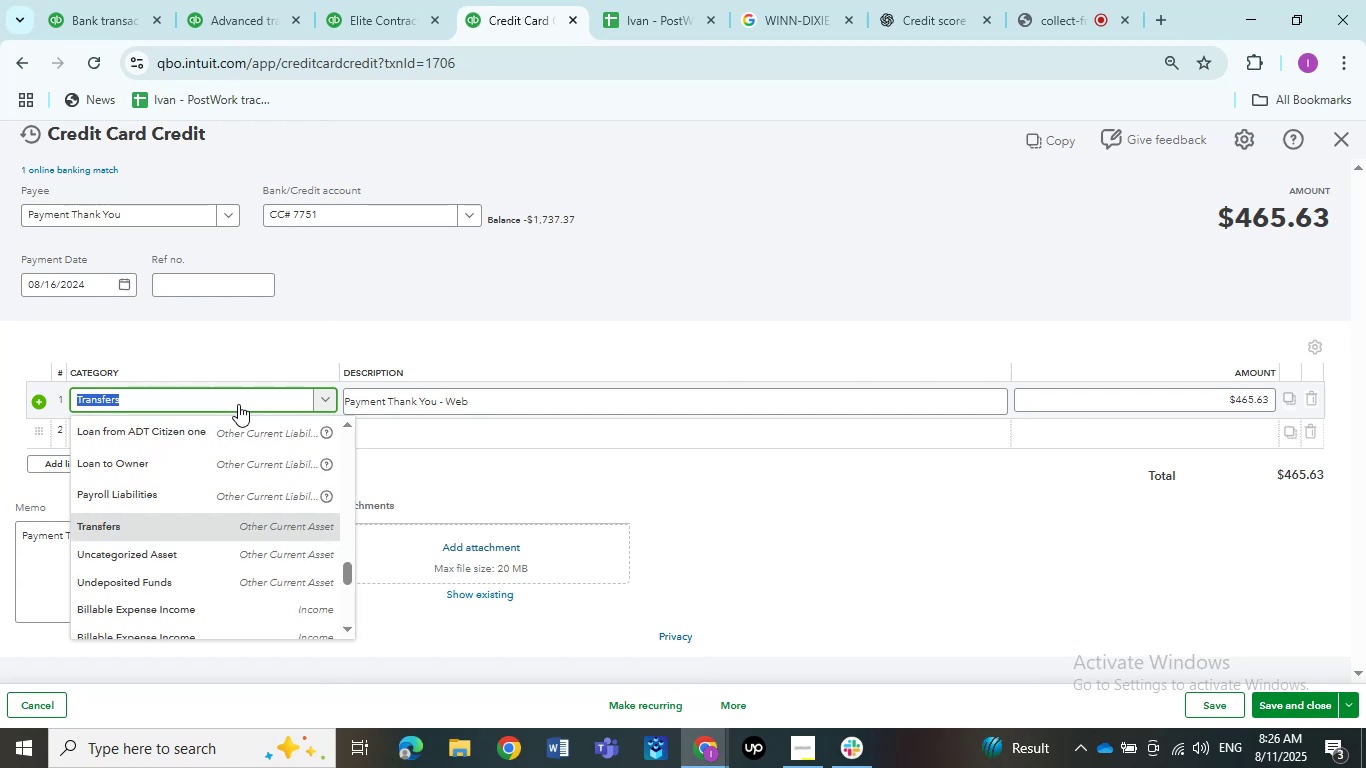 
type(share)
 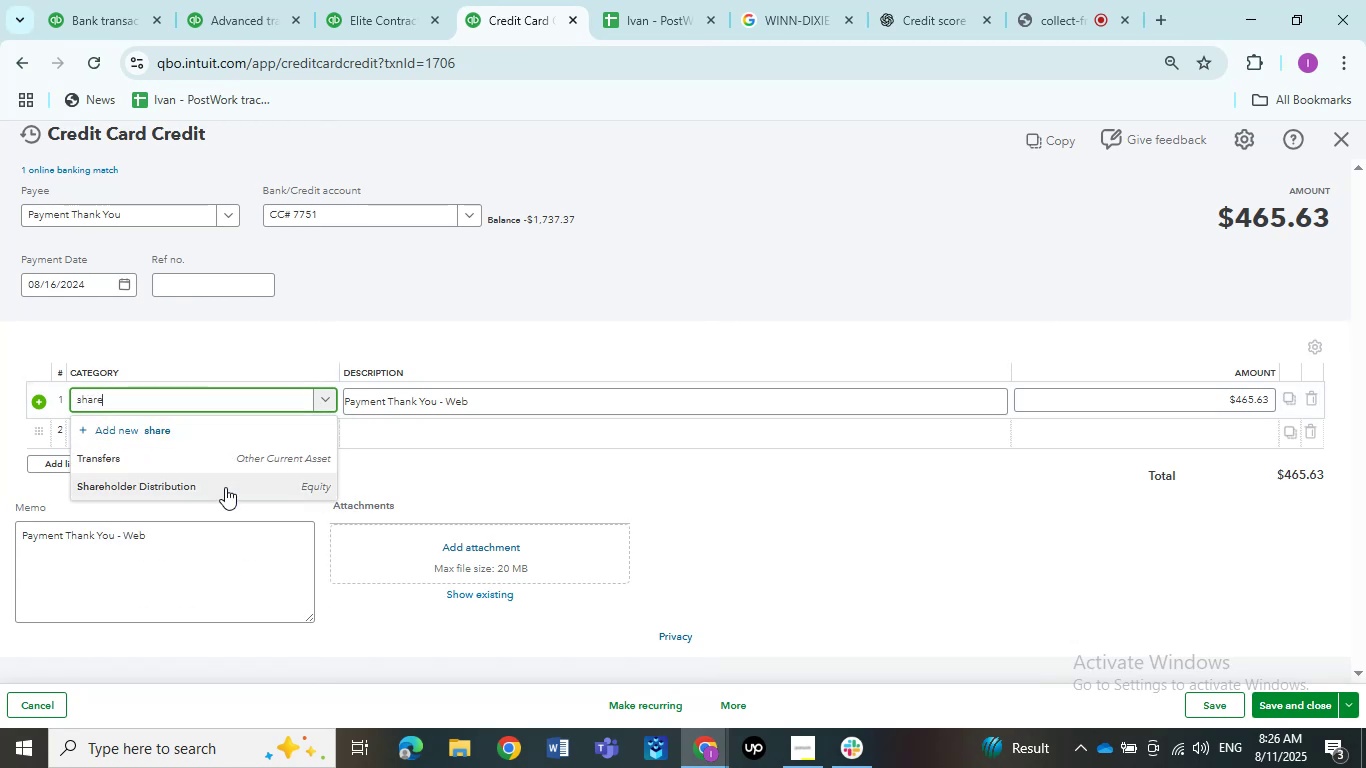 
left_click([225, 482])
 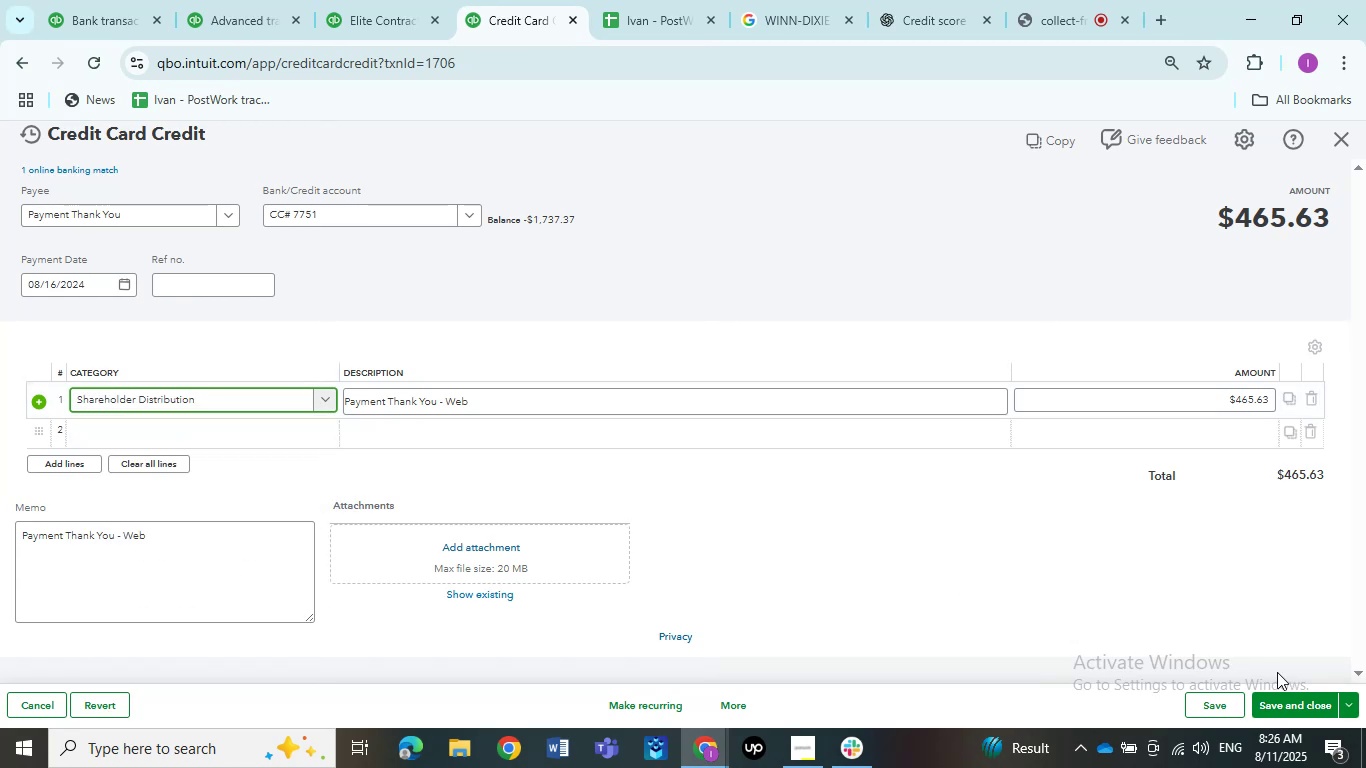 
left_click([1307, 699])
 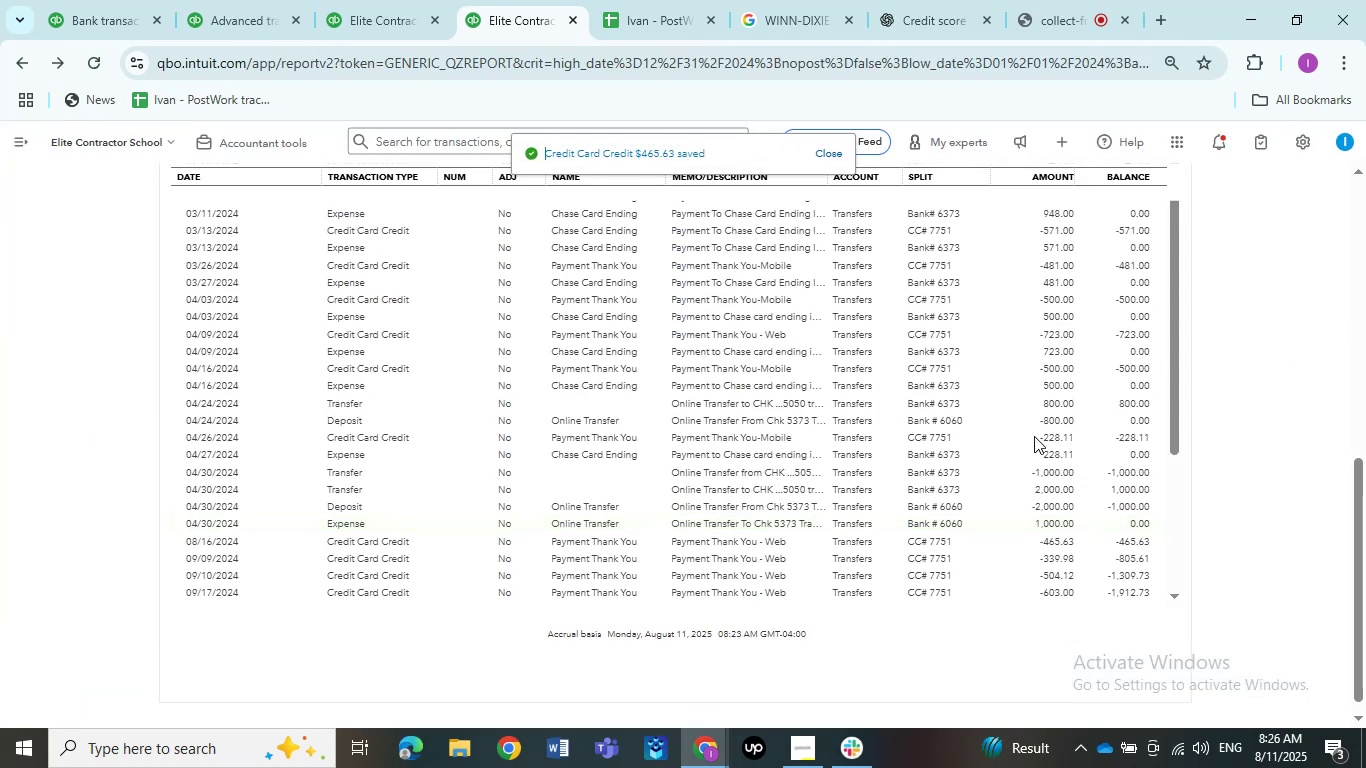 
scroll: coordinate [978, 450], scroll_direction: down, amount: 1.0
 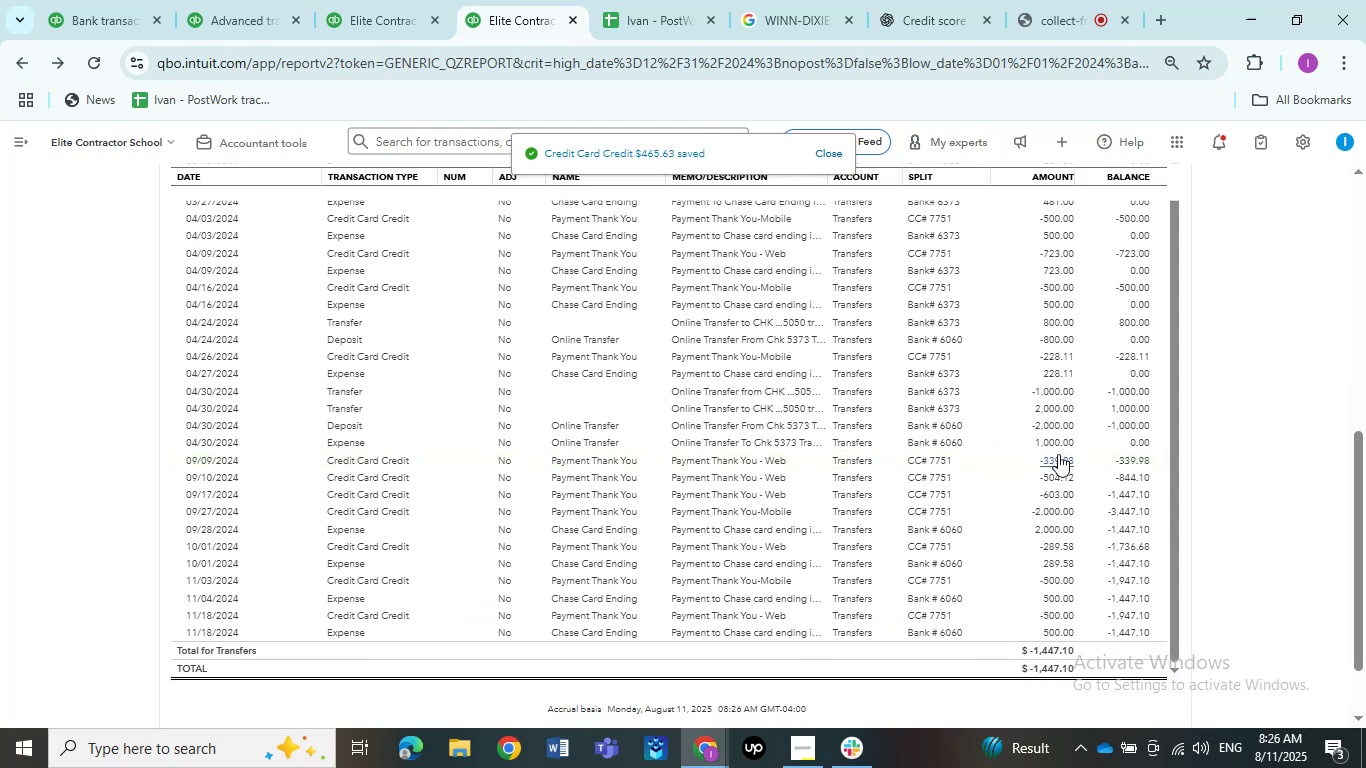 
left_click([1058, 454])
 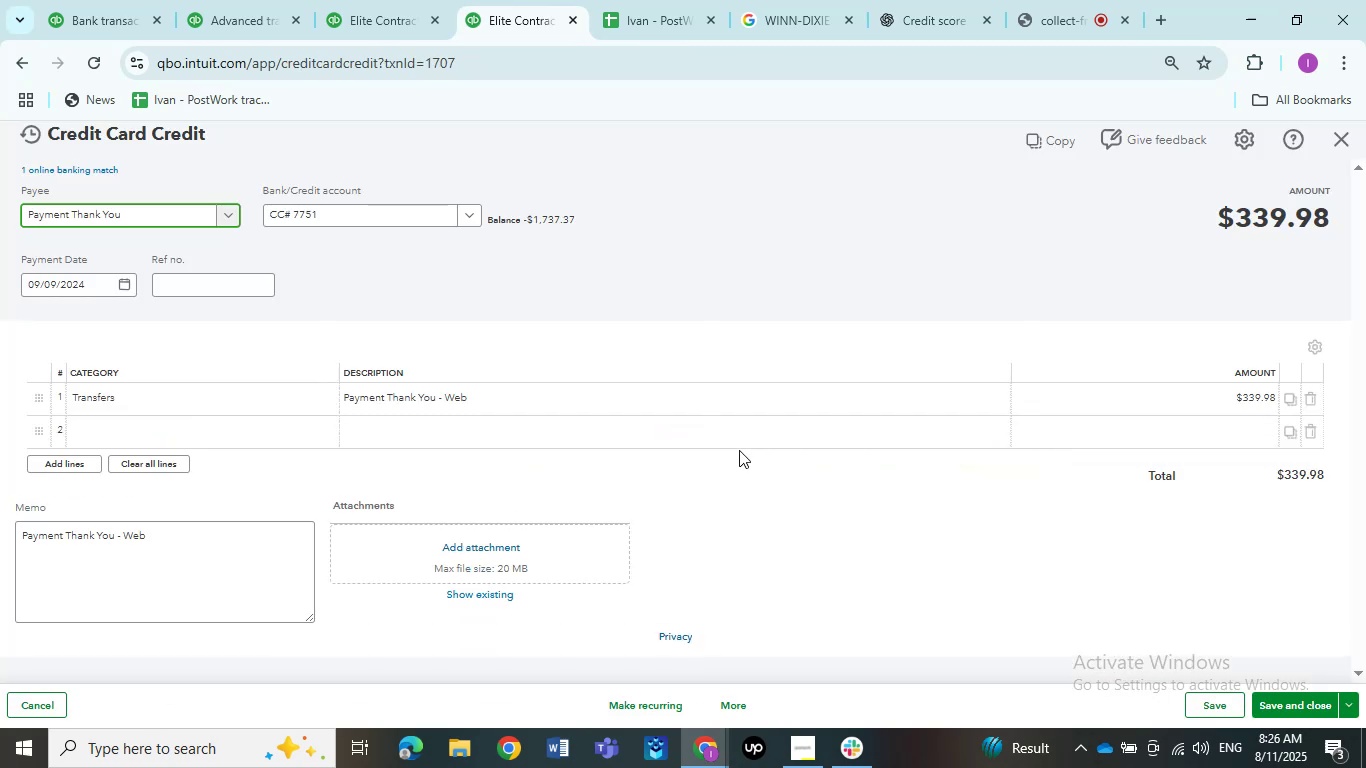 
left_click([241, 390])
 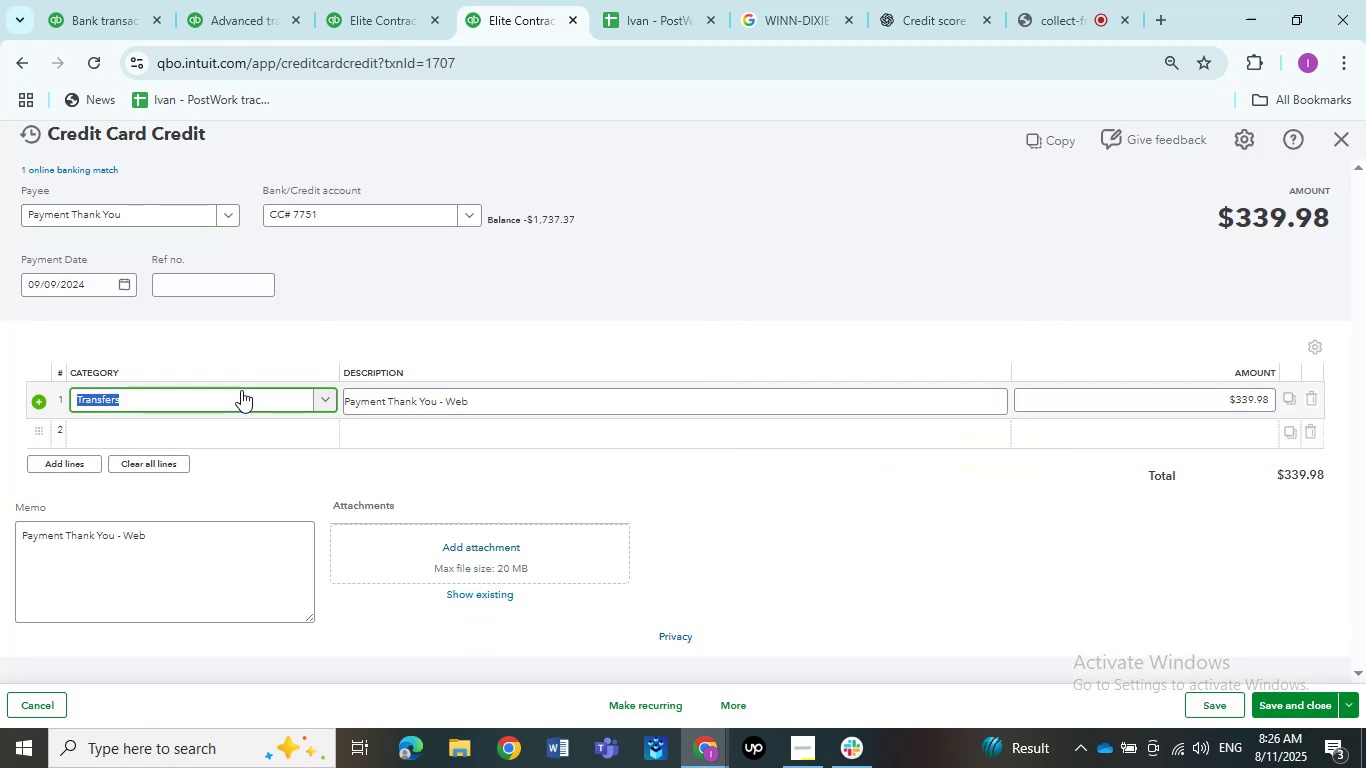 
type(share)
 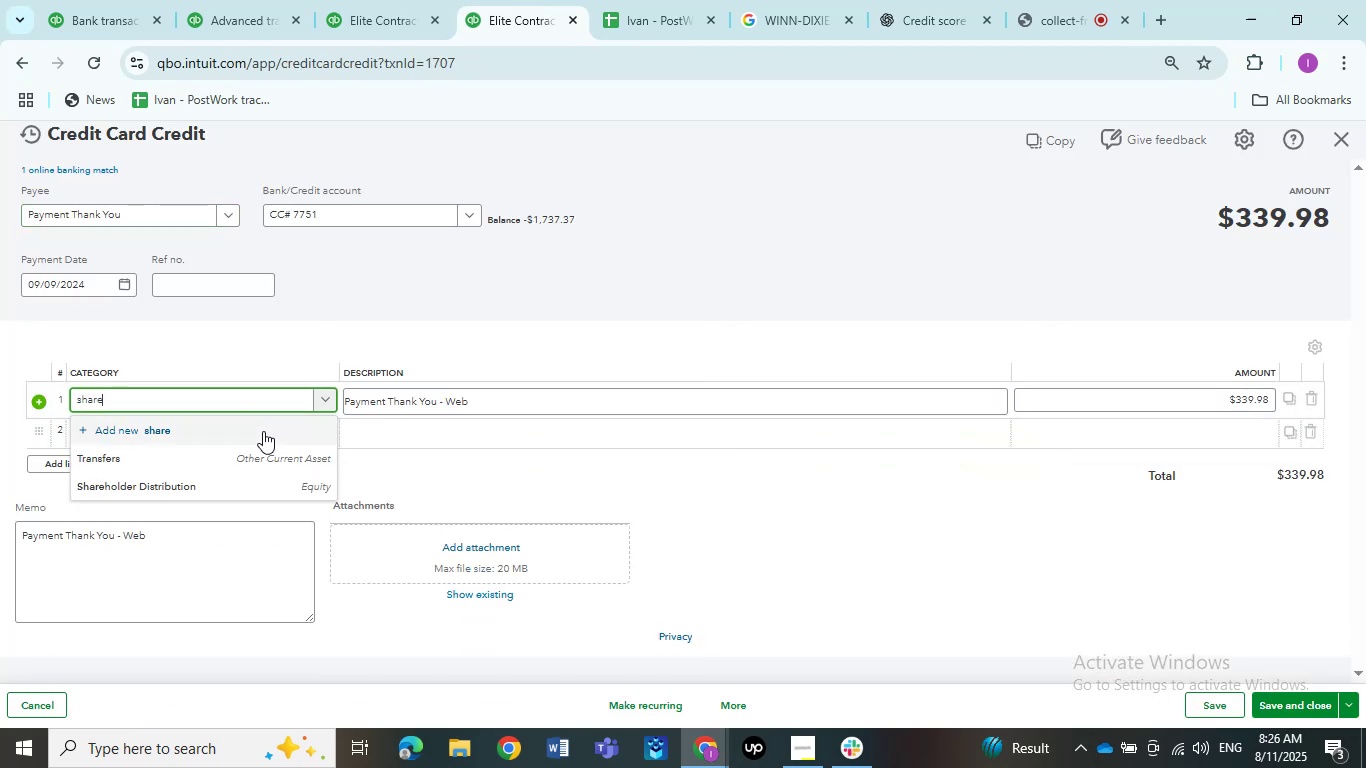 
left_click([235, 490])
 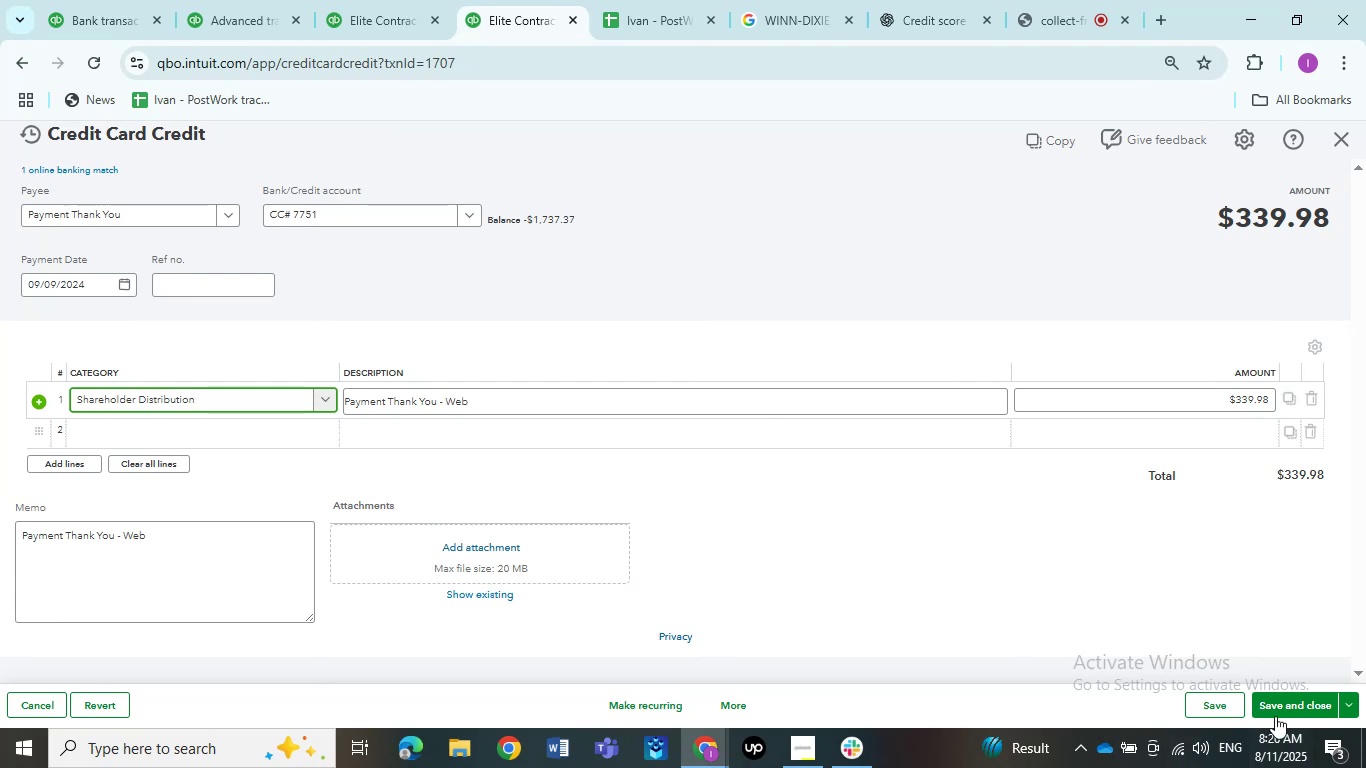 
left_click([1281, 712])
 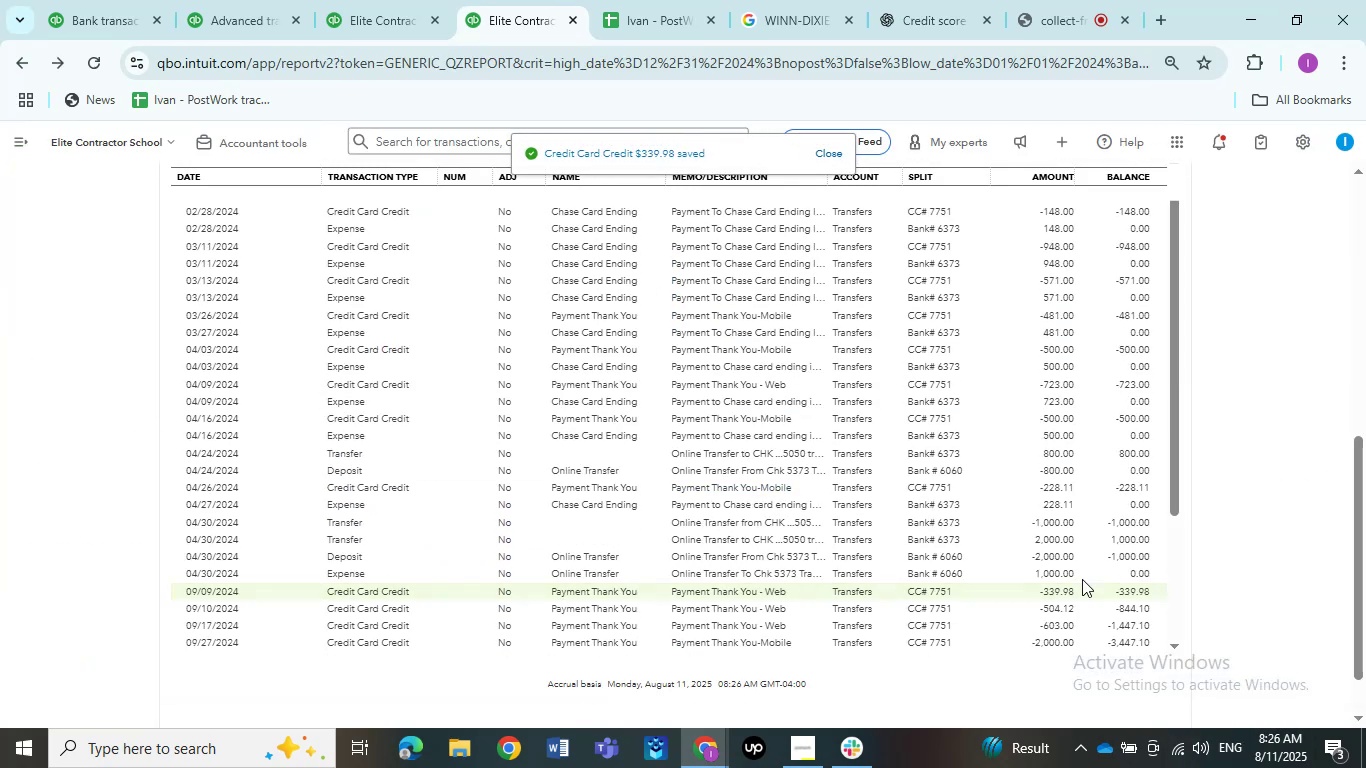 
scroll: coordinate [887, 555], scroll_direction: down, amount: 2.0
 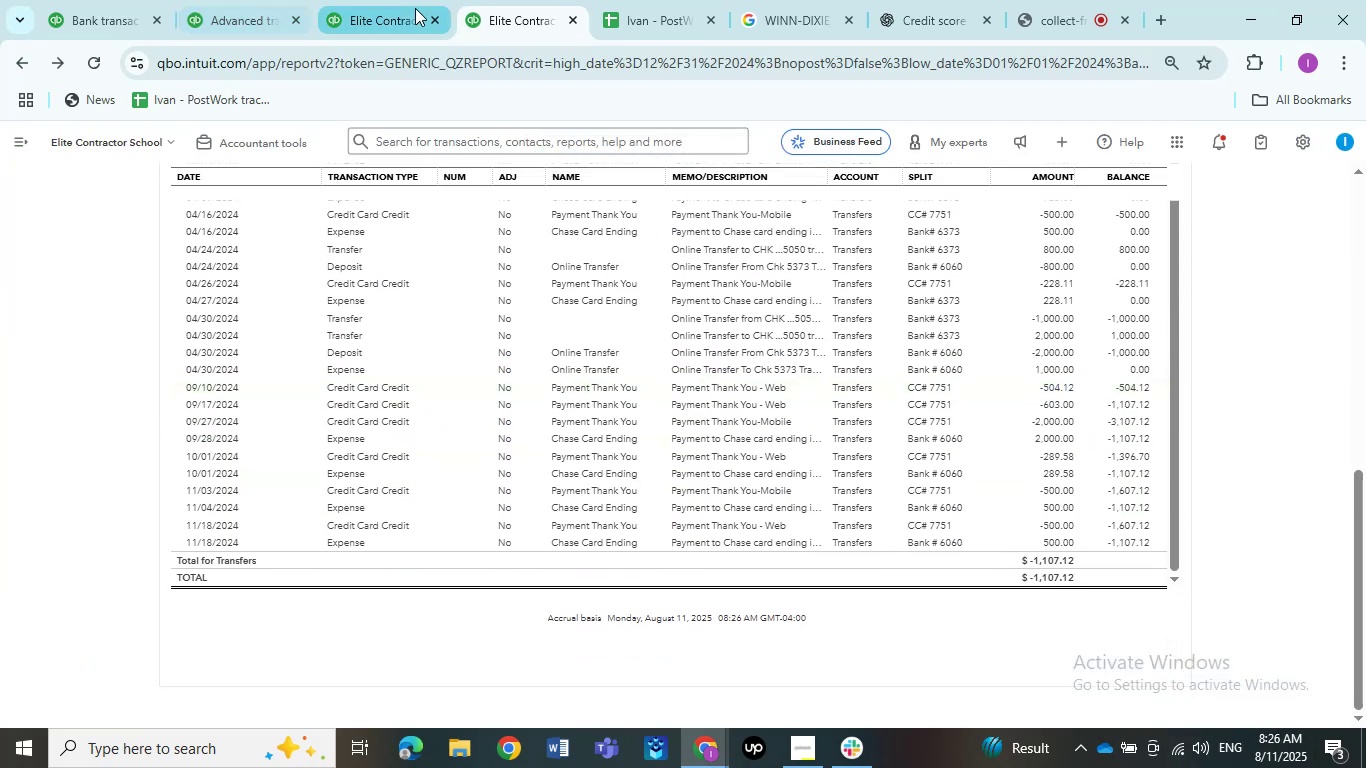 
wait(5.49)
 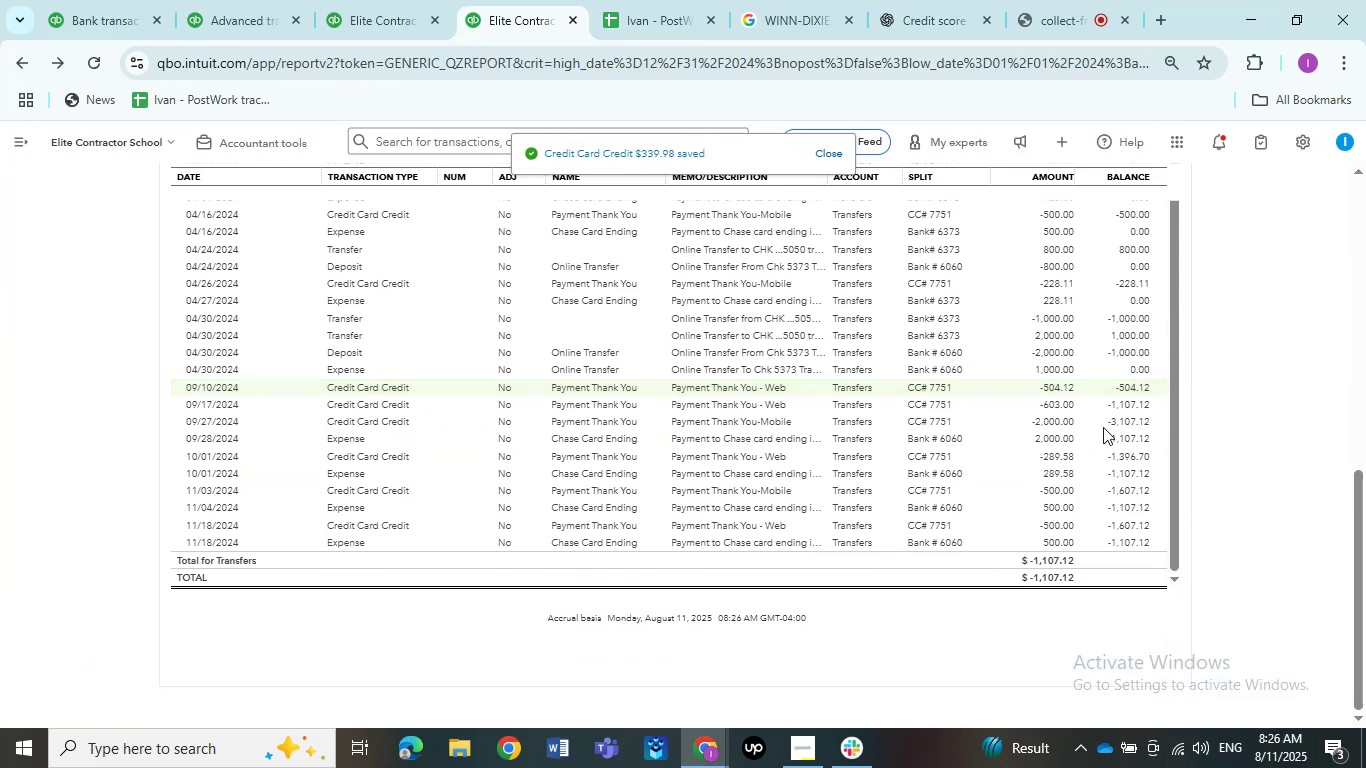 
left_click([180, 0])
 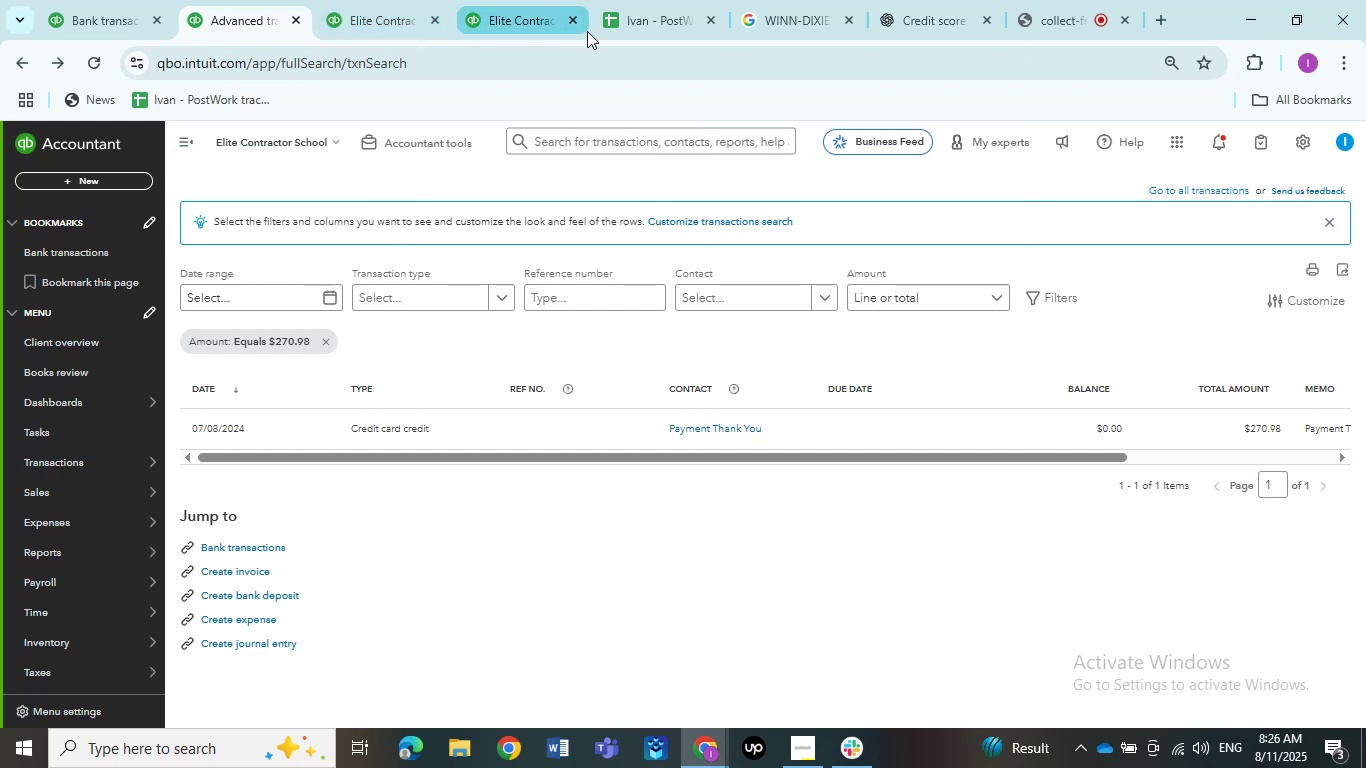 
left_click([487, 5])
 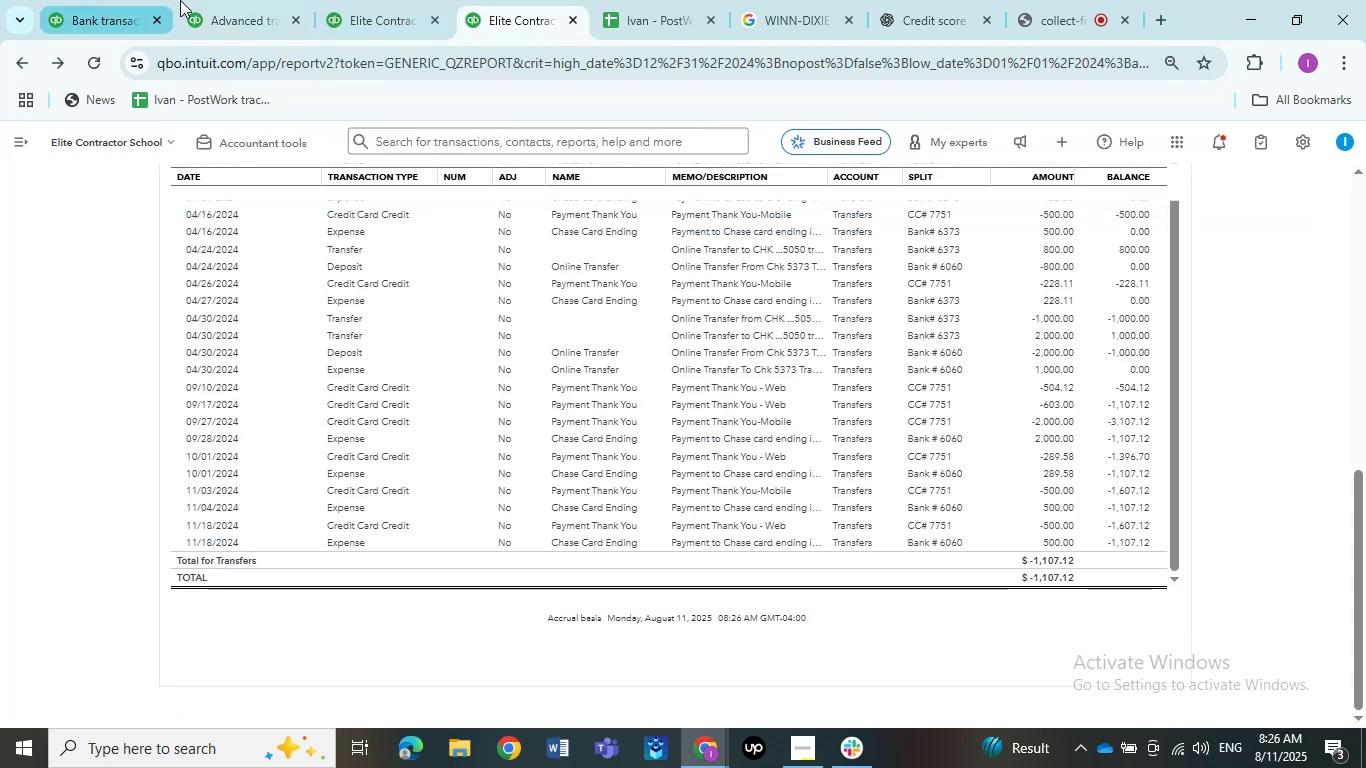 
left_click([206, 1])
 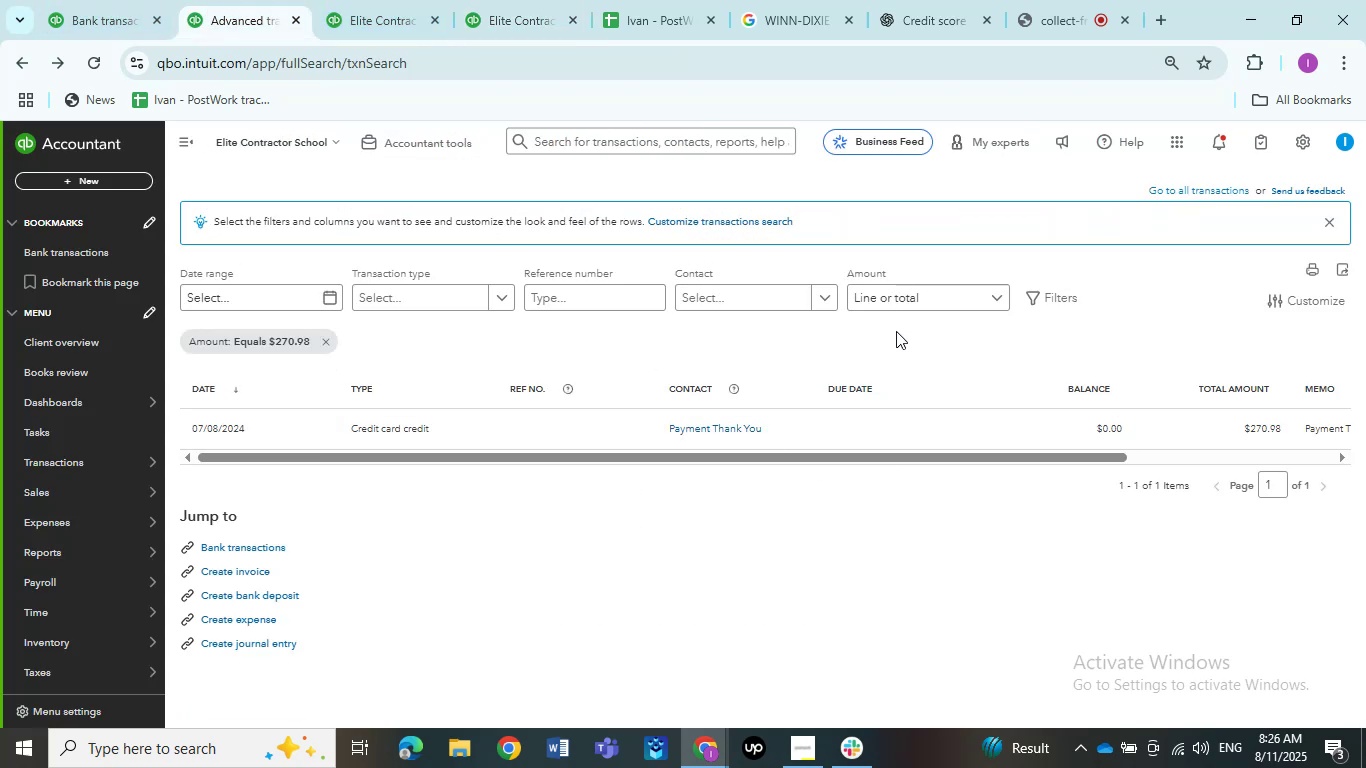 
left_click([887, 305])
 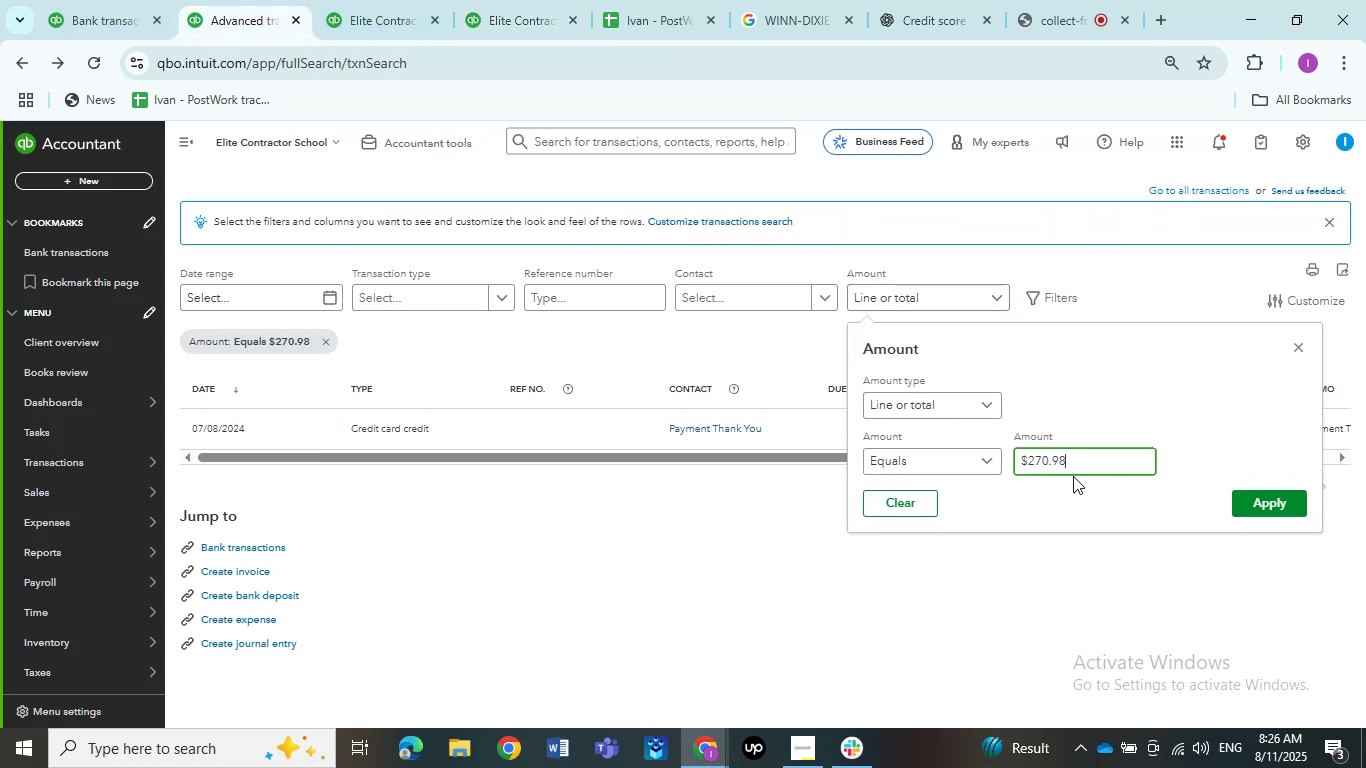 
left_click_drag(start_coordinate=[1073, 466], to_coordinate=[771, 437])
 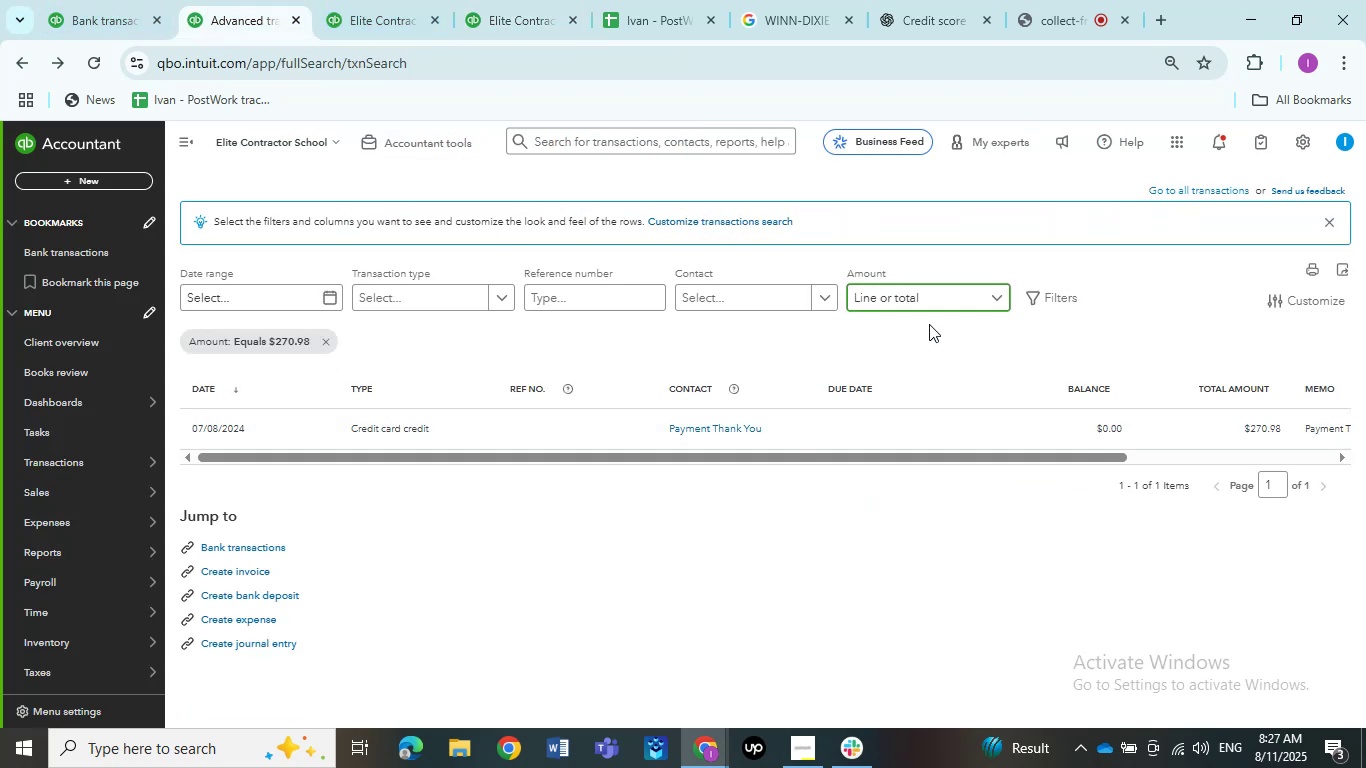 
left_click([890, 292])
 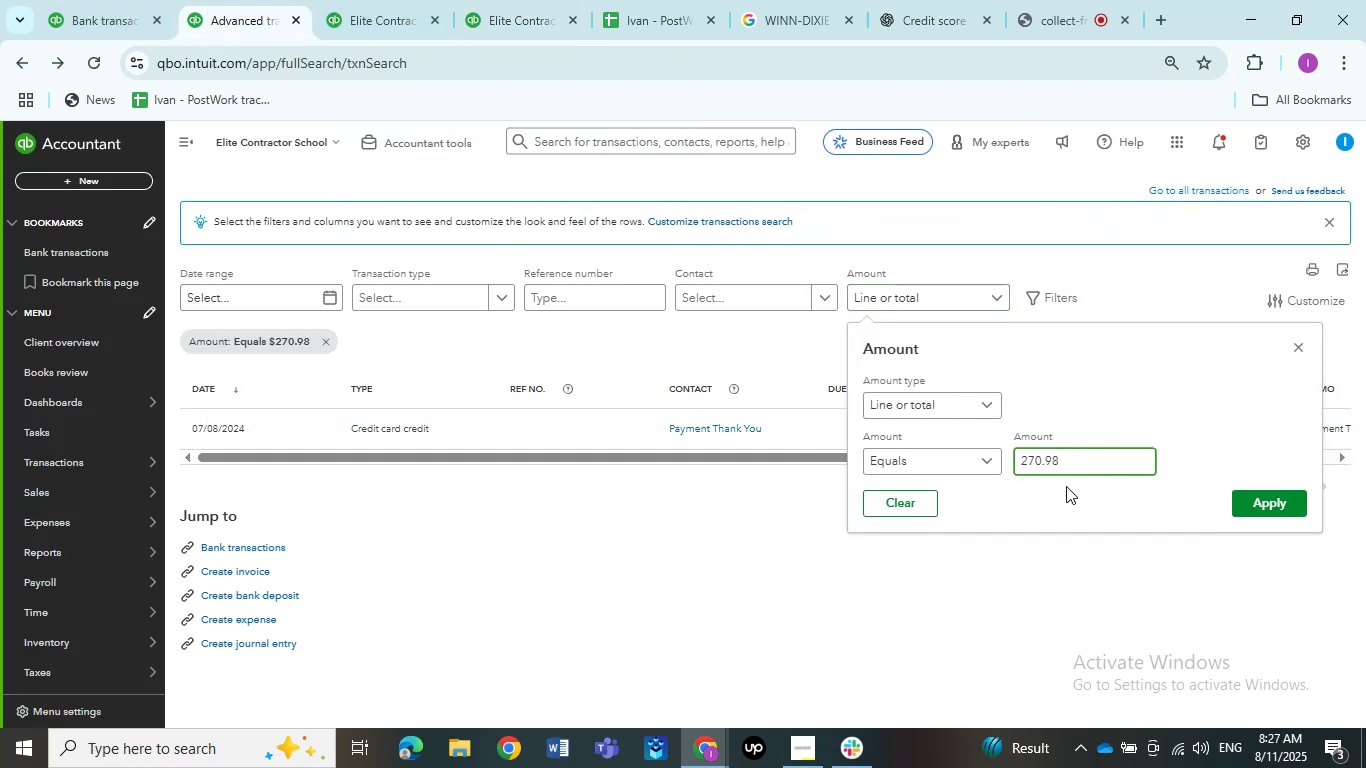 
left_click_drag(start_coordinate=[1066, 463], to_coordinate=[988, 455])
 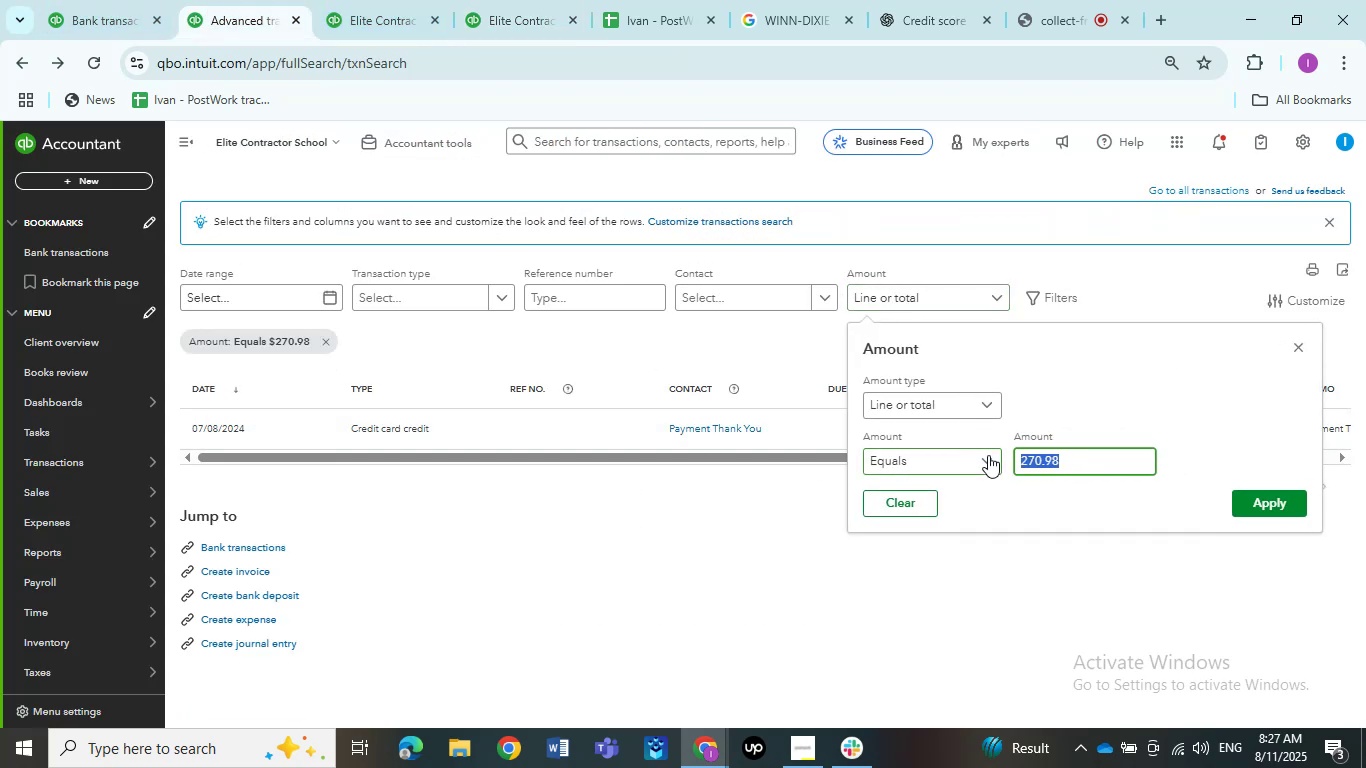 
hold_key(key=Numpad5, duration=0.46)
 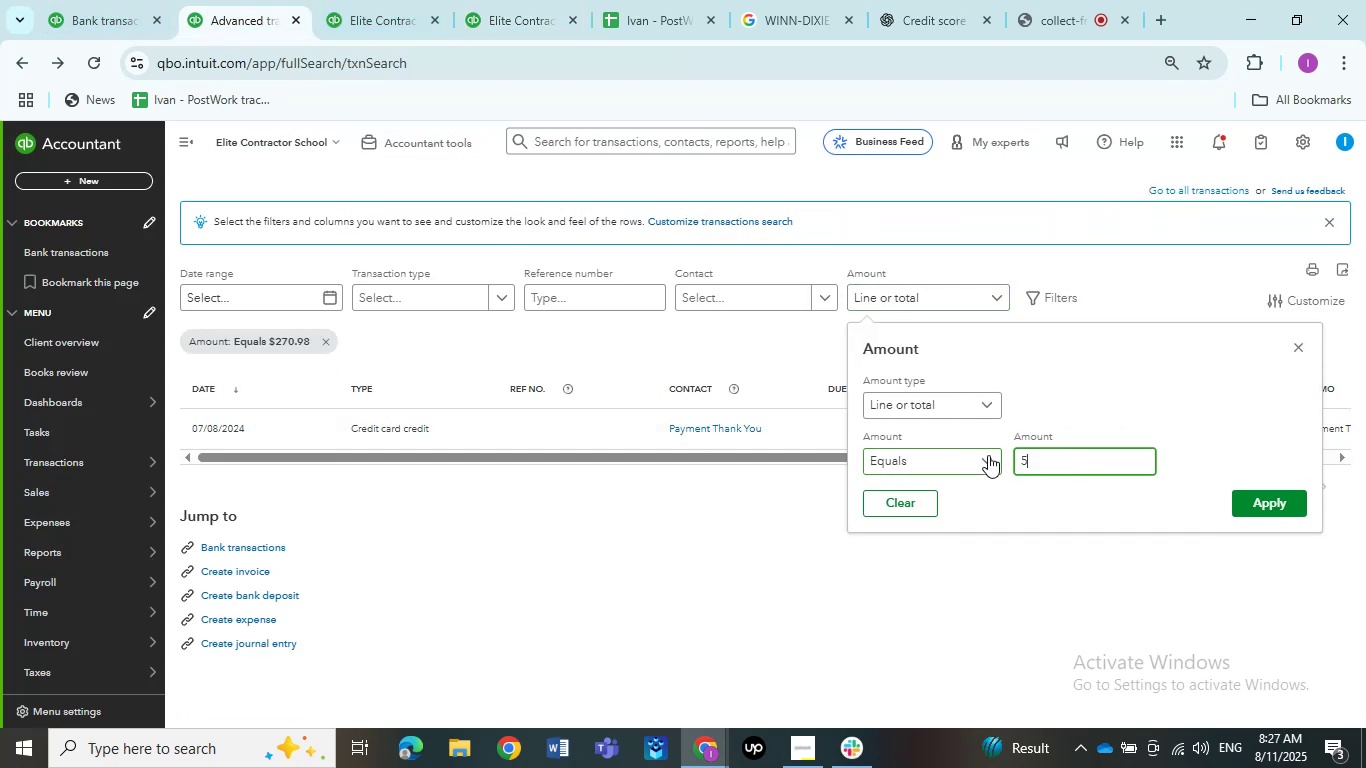 
key(Numpad0)
 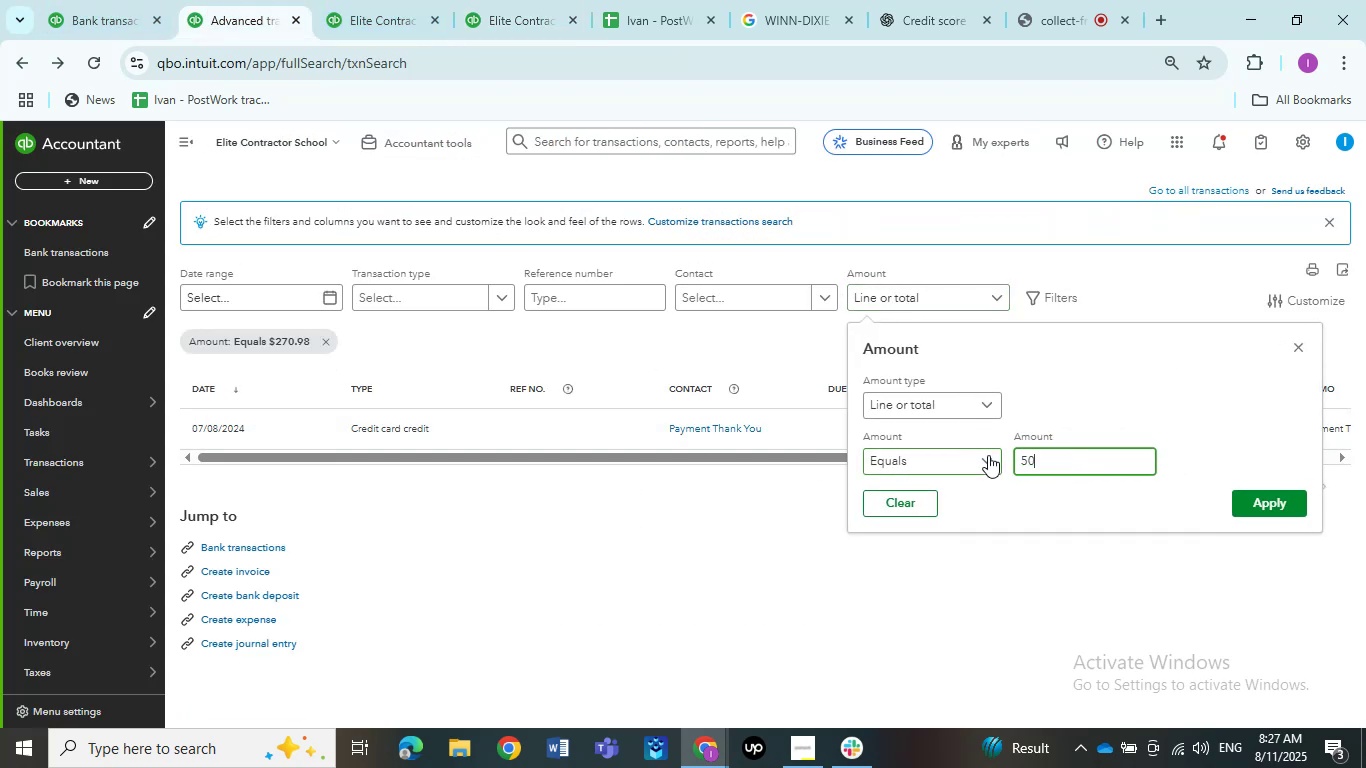 
key(Numpad4)
 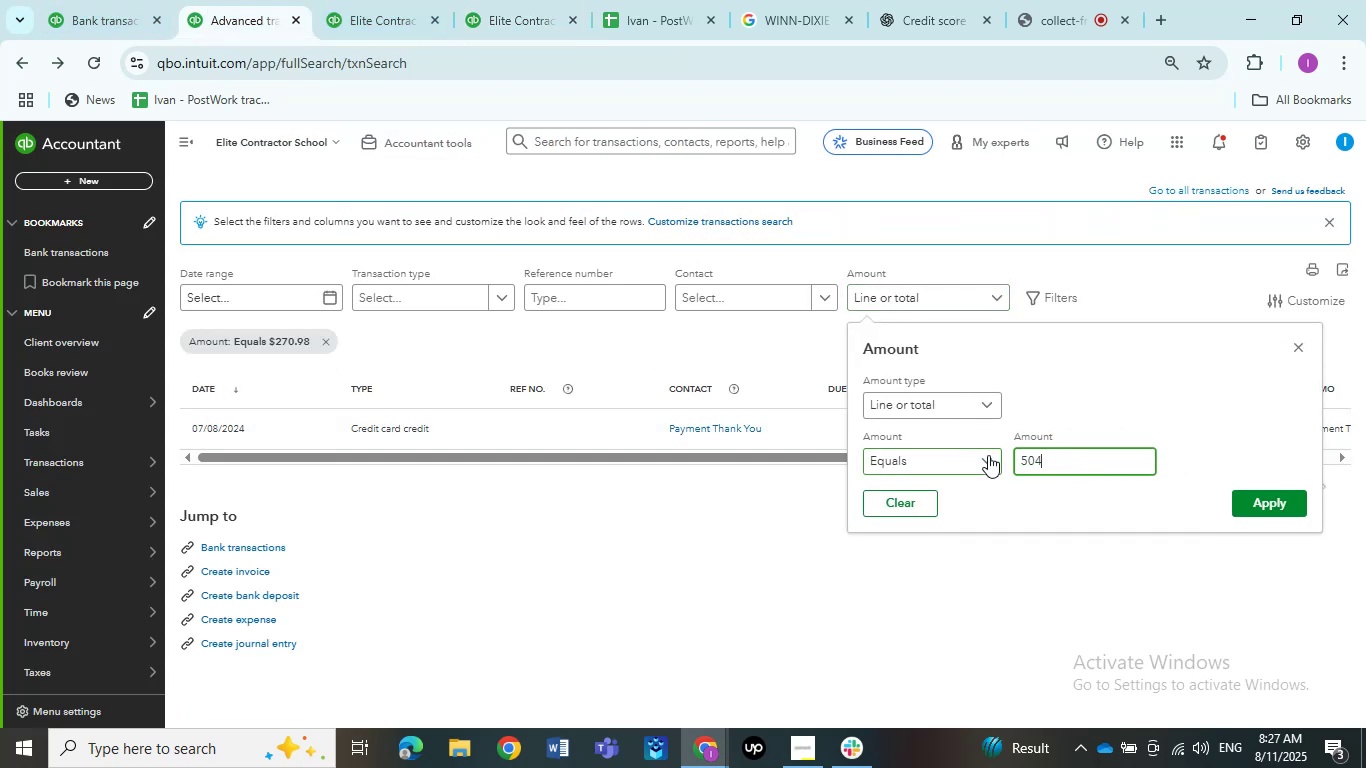 
key(NumpadDecimal)
 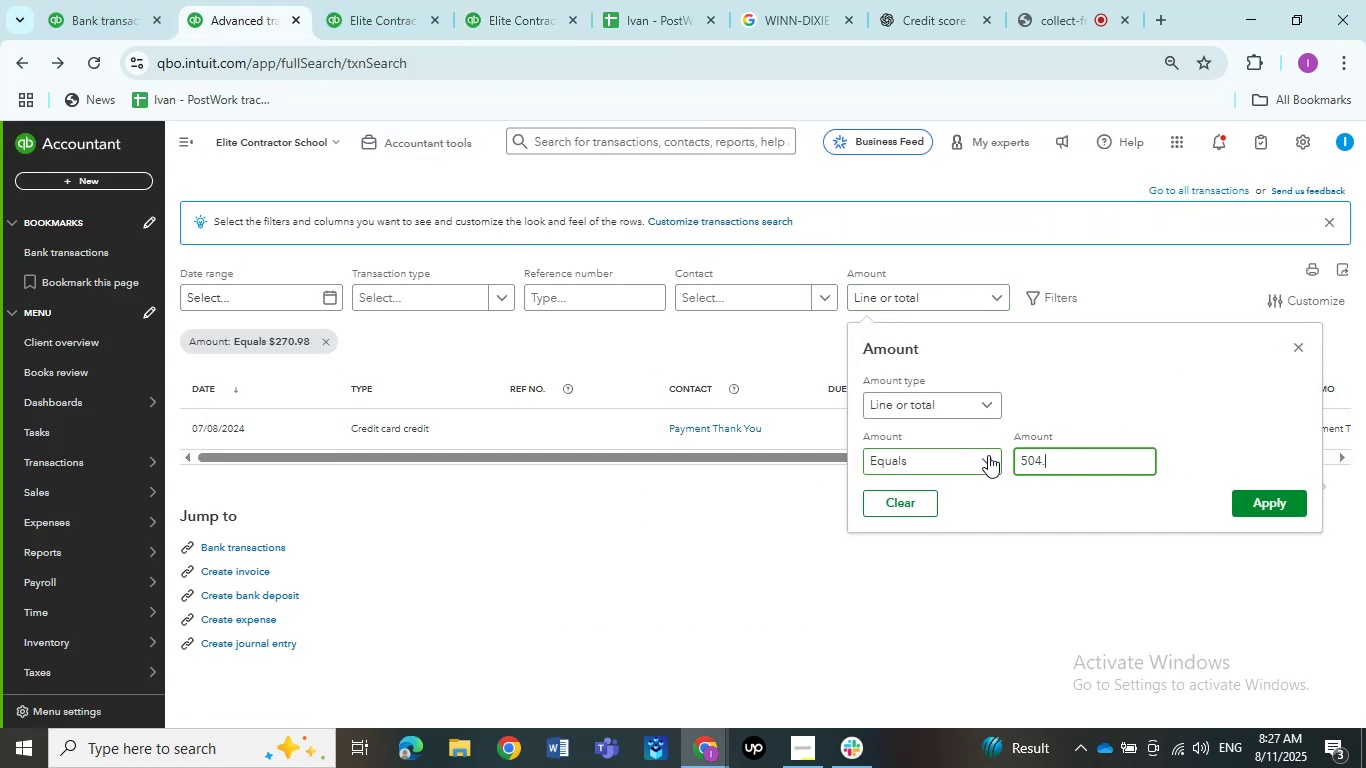 
key(Numpad1)
 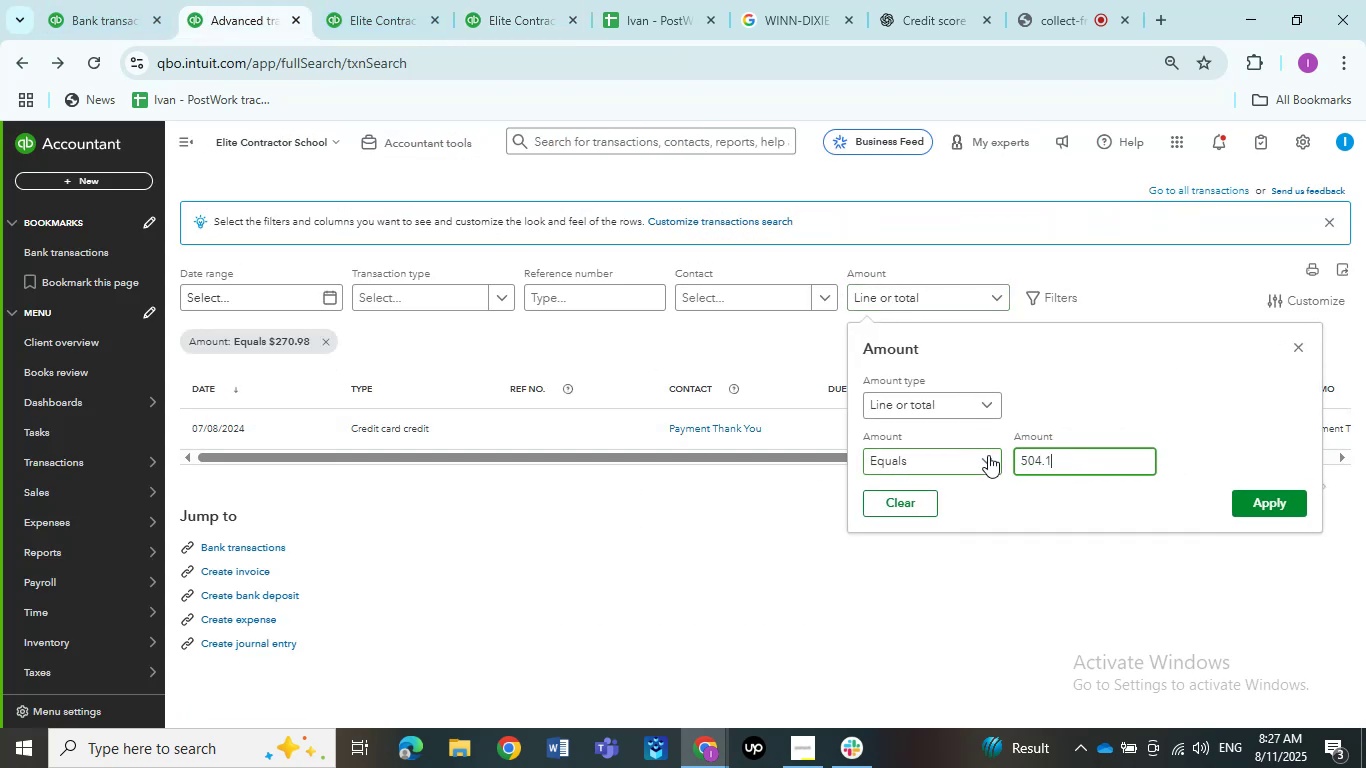 
key(Numpad2)
 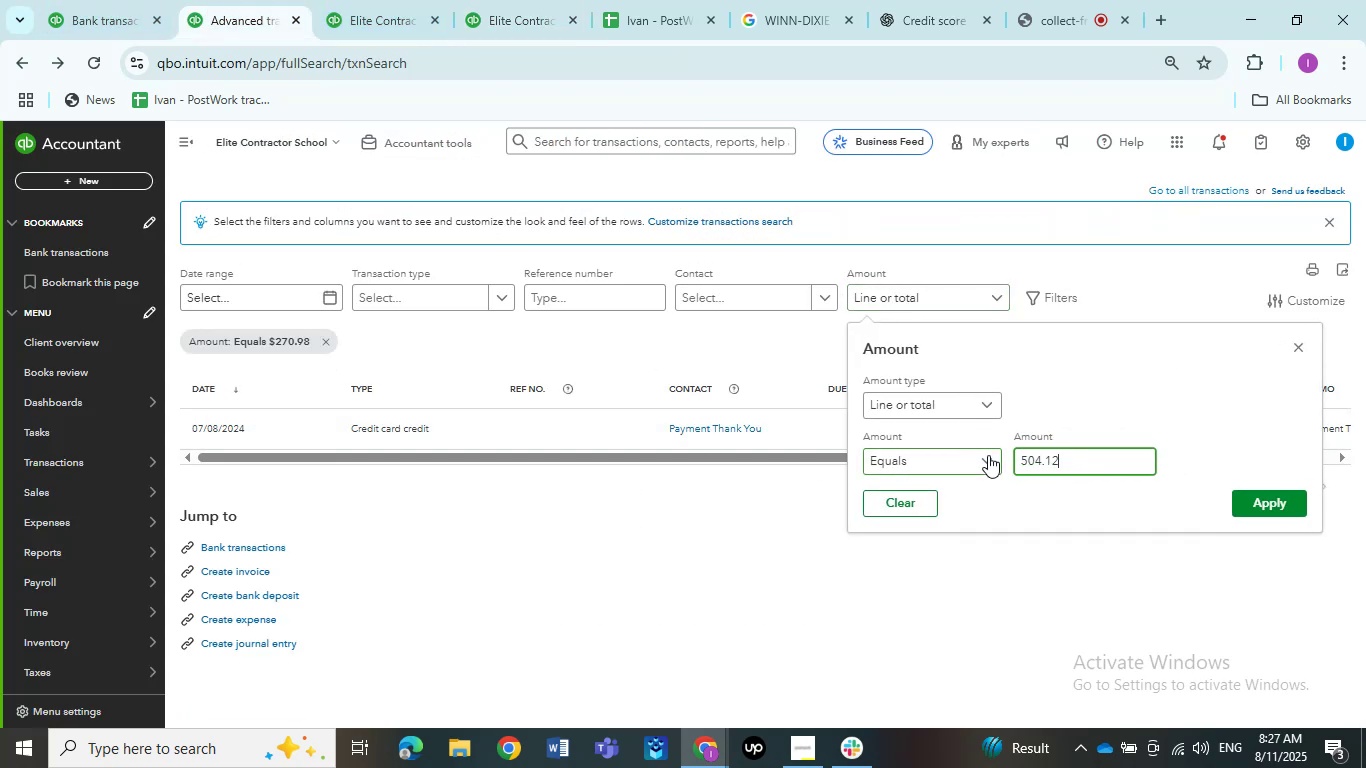 
key(NumpadEnter)
 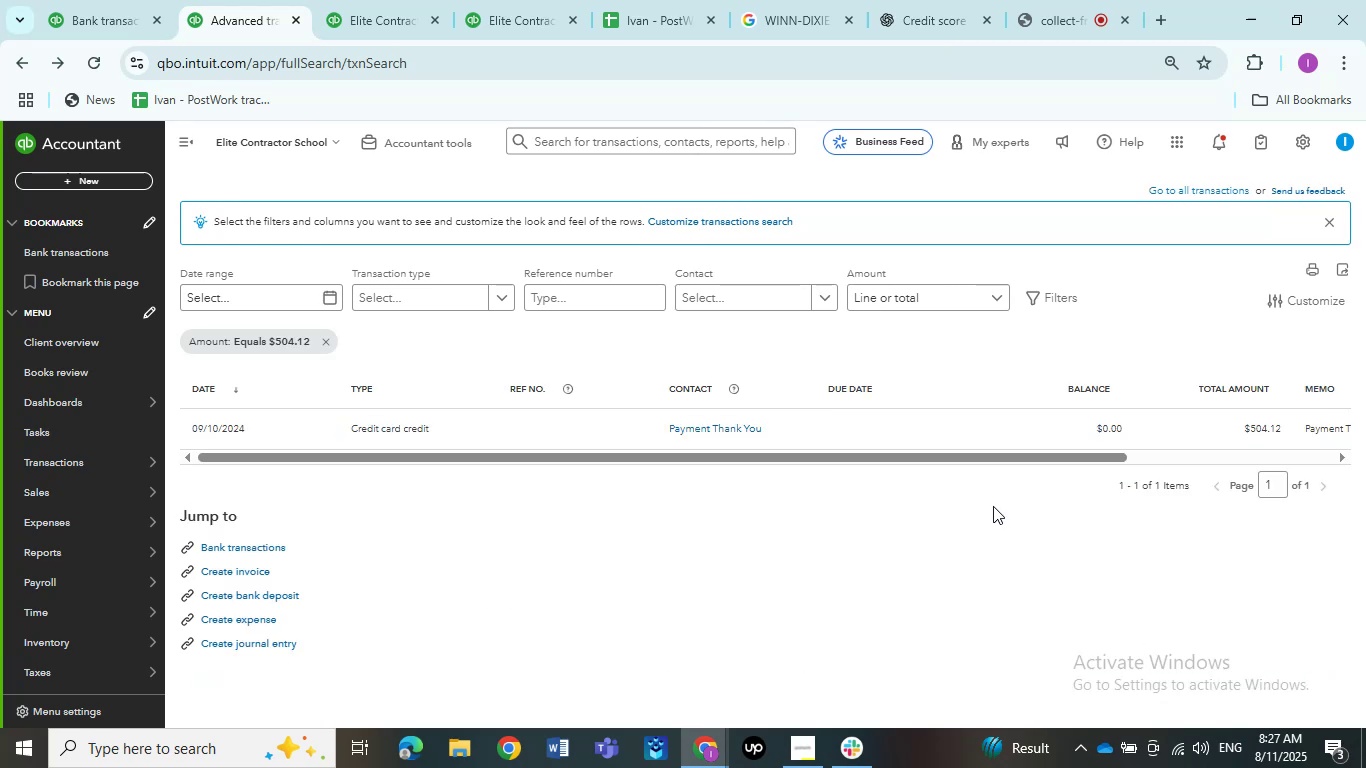 
wait(5.02)
 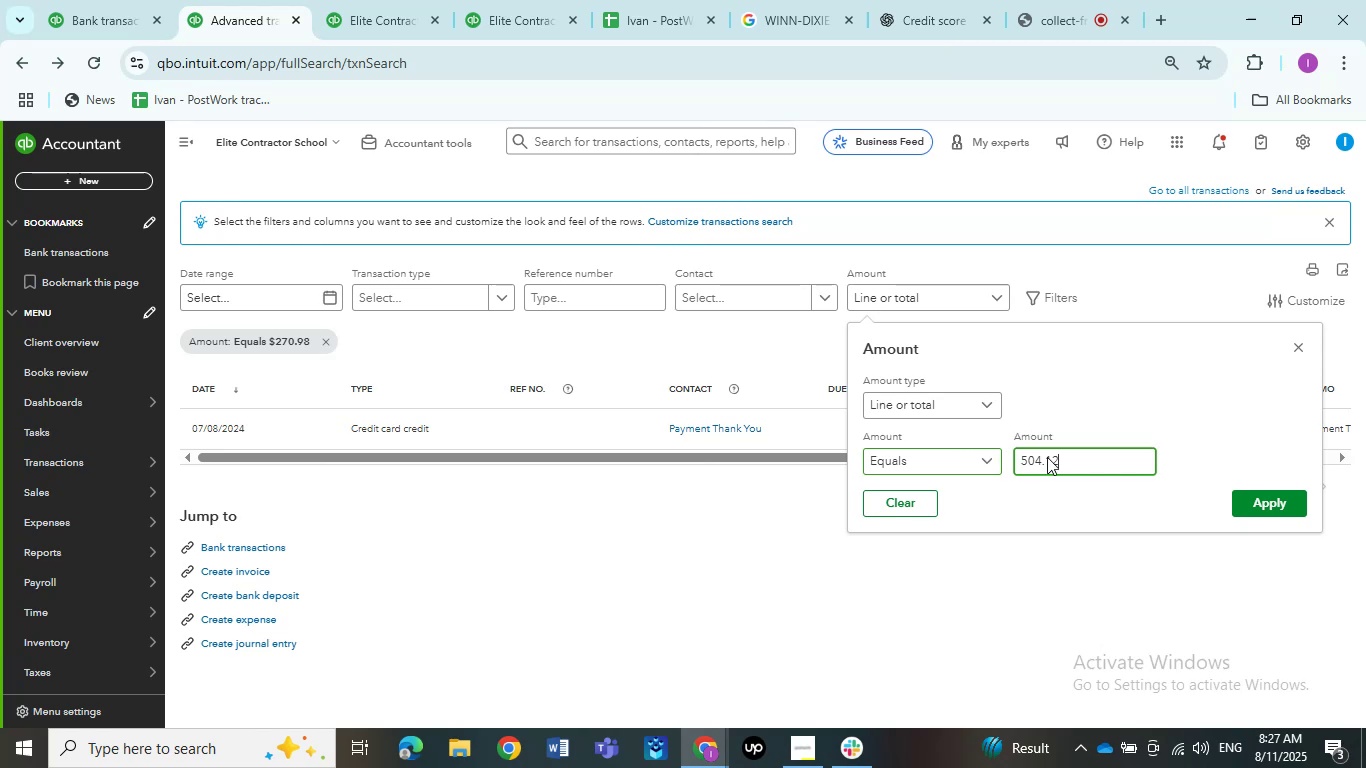 
left_click([526, 0])
 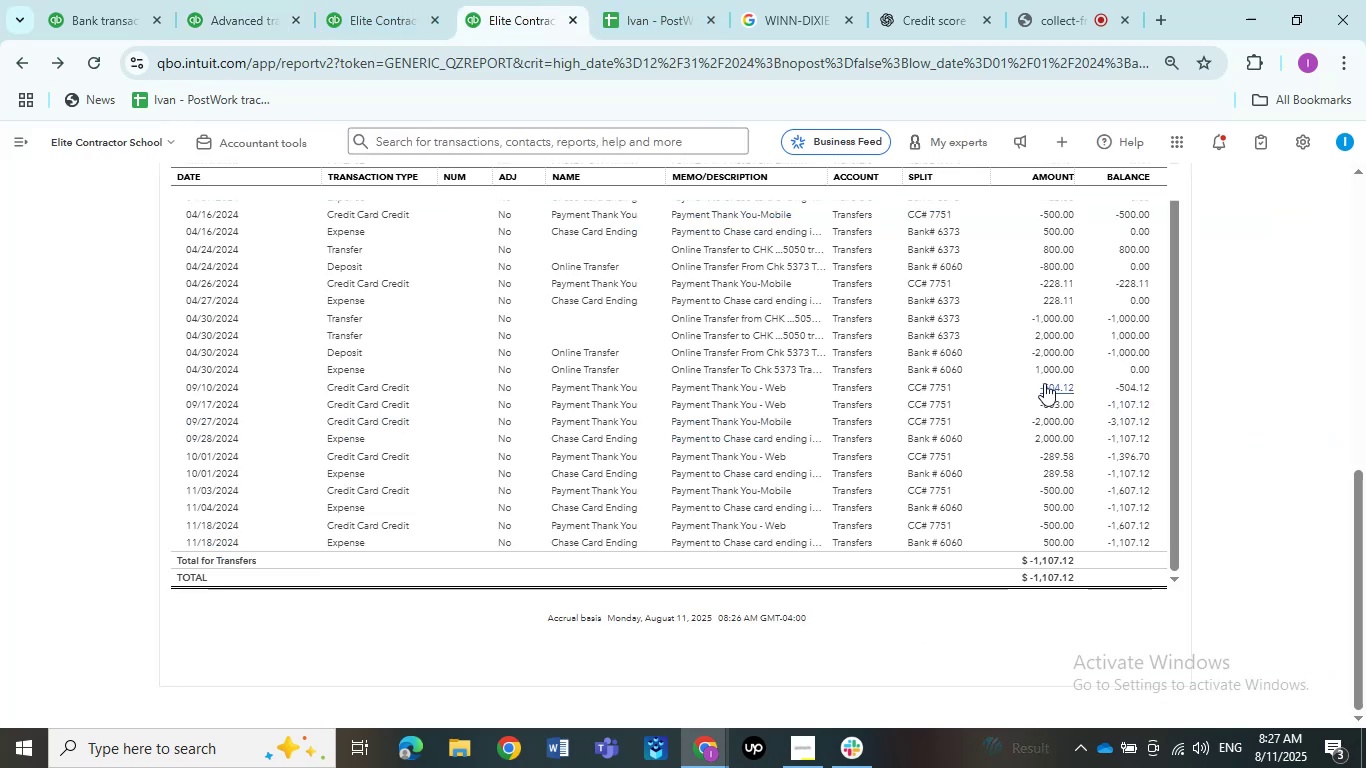 
left_click([1044, 383])
 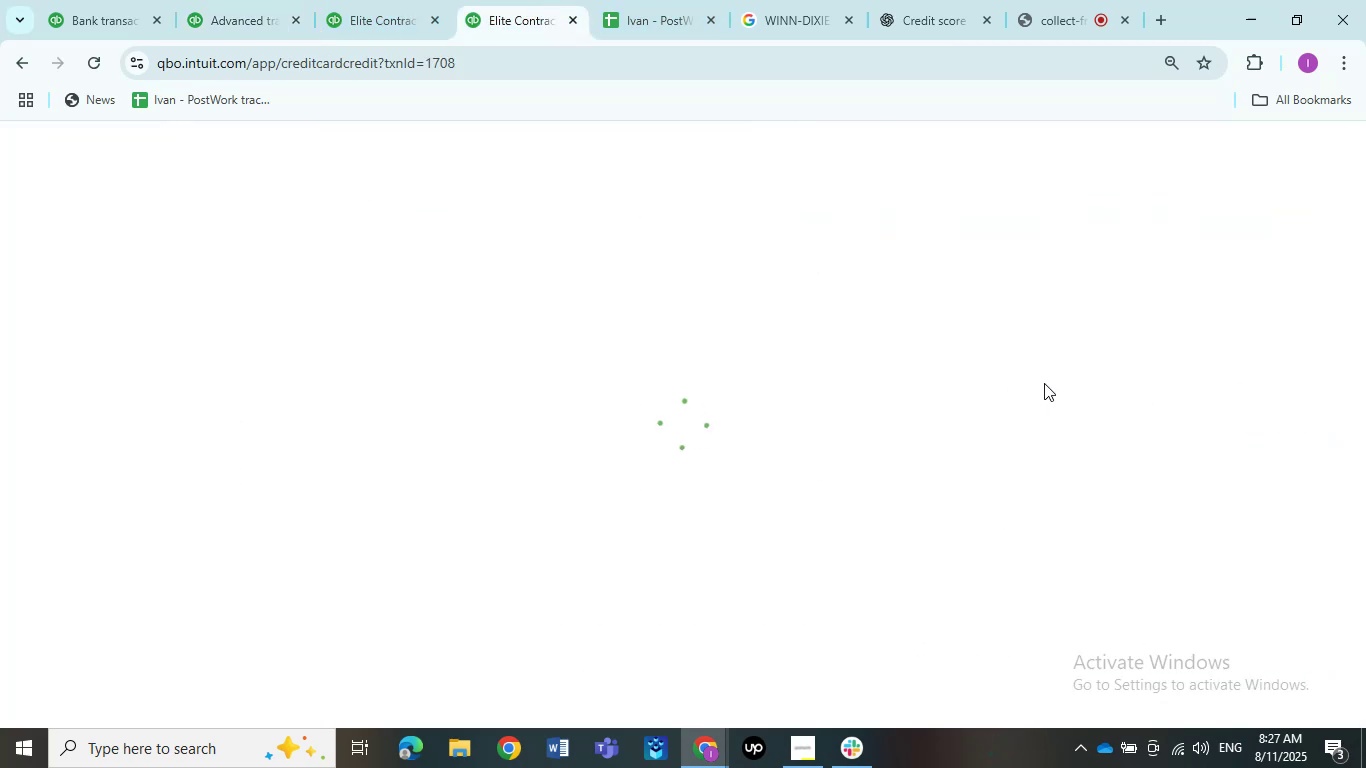 
mouse_move([1091, 799])
 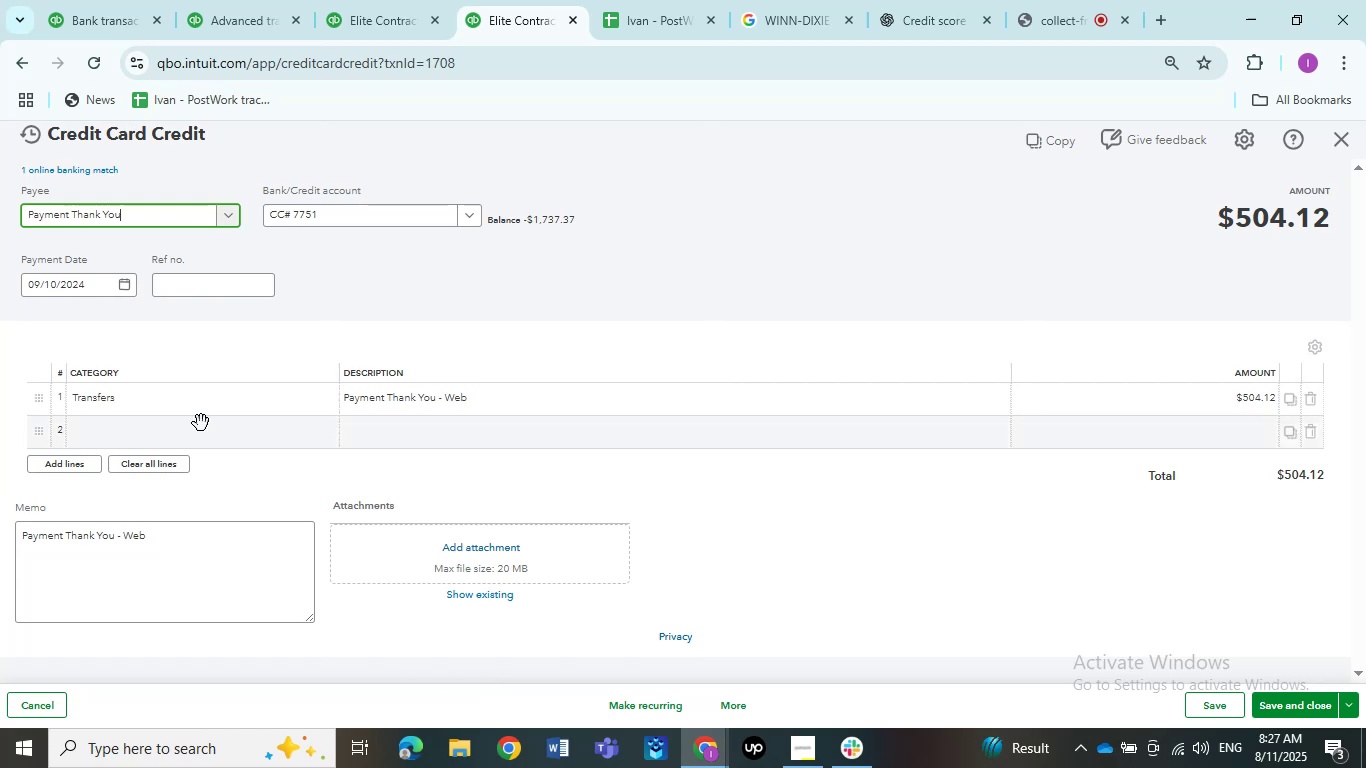 
left_click([192, 408])
 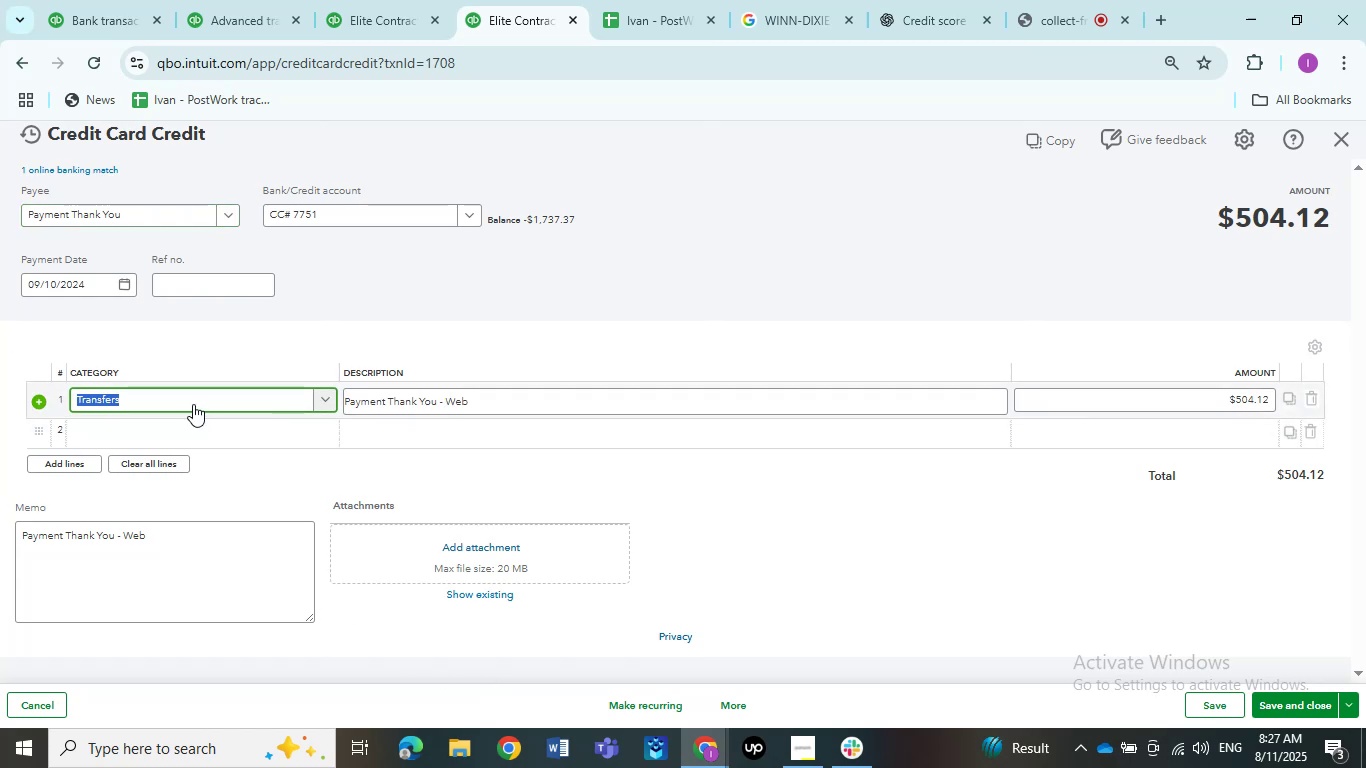 
type(share)
 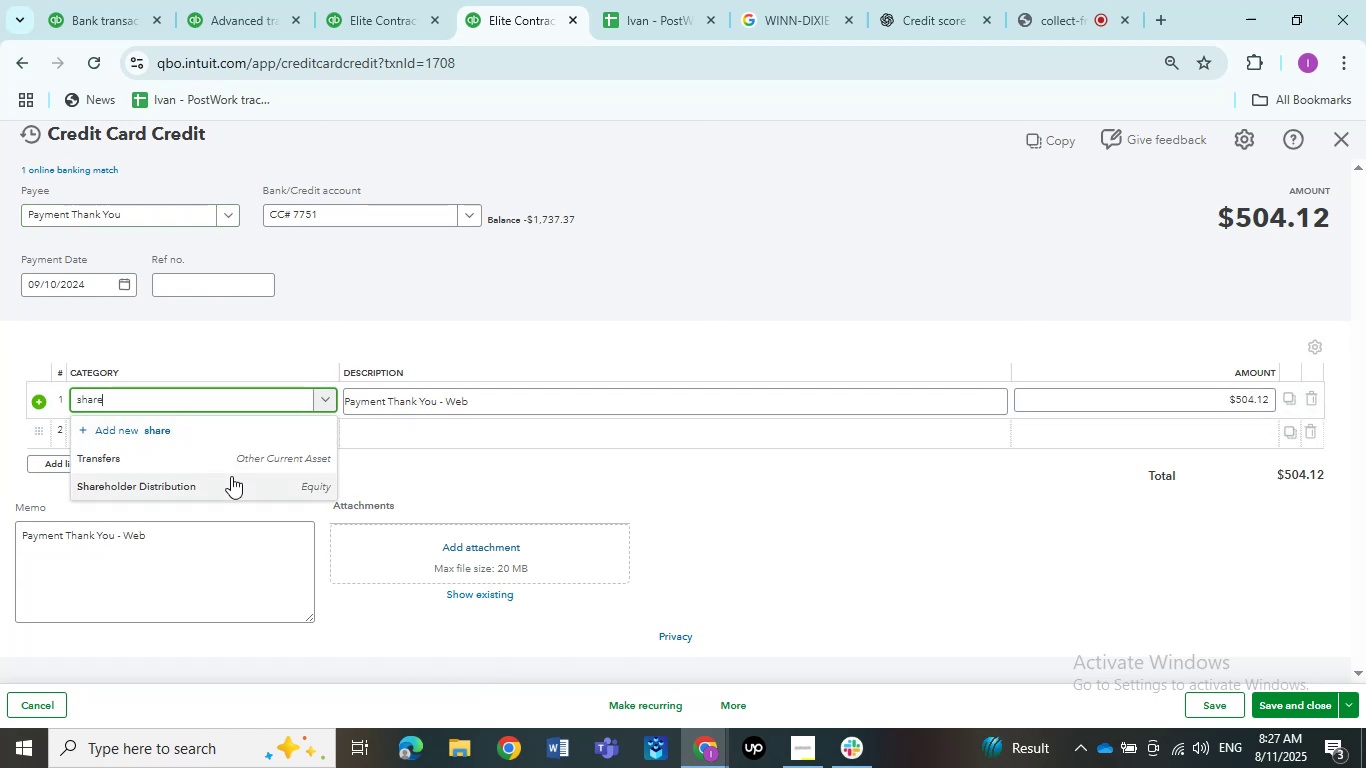 
left_click([227, 486])
 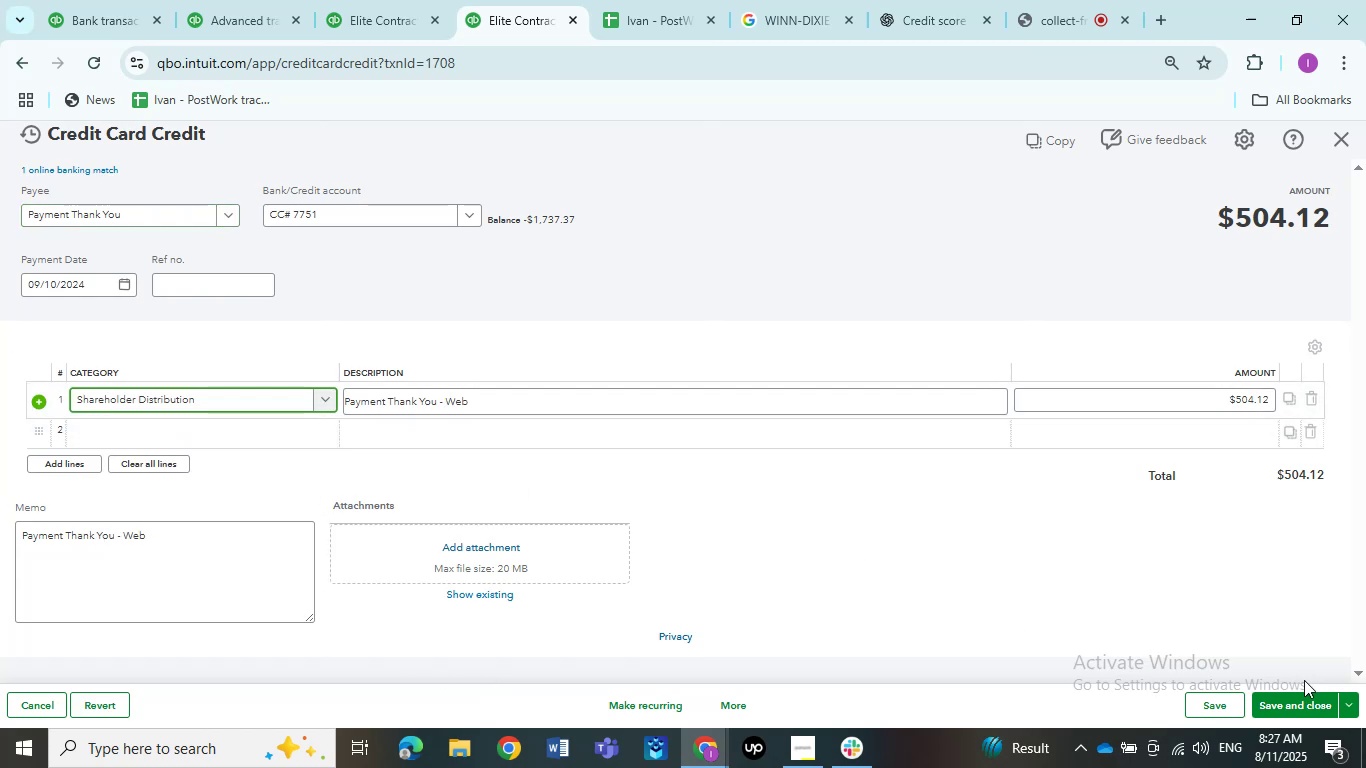 
left_click([1326, 707])
 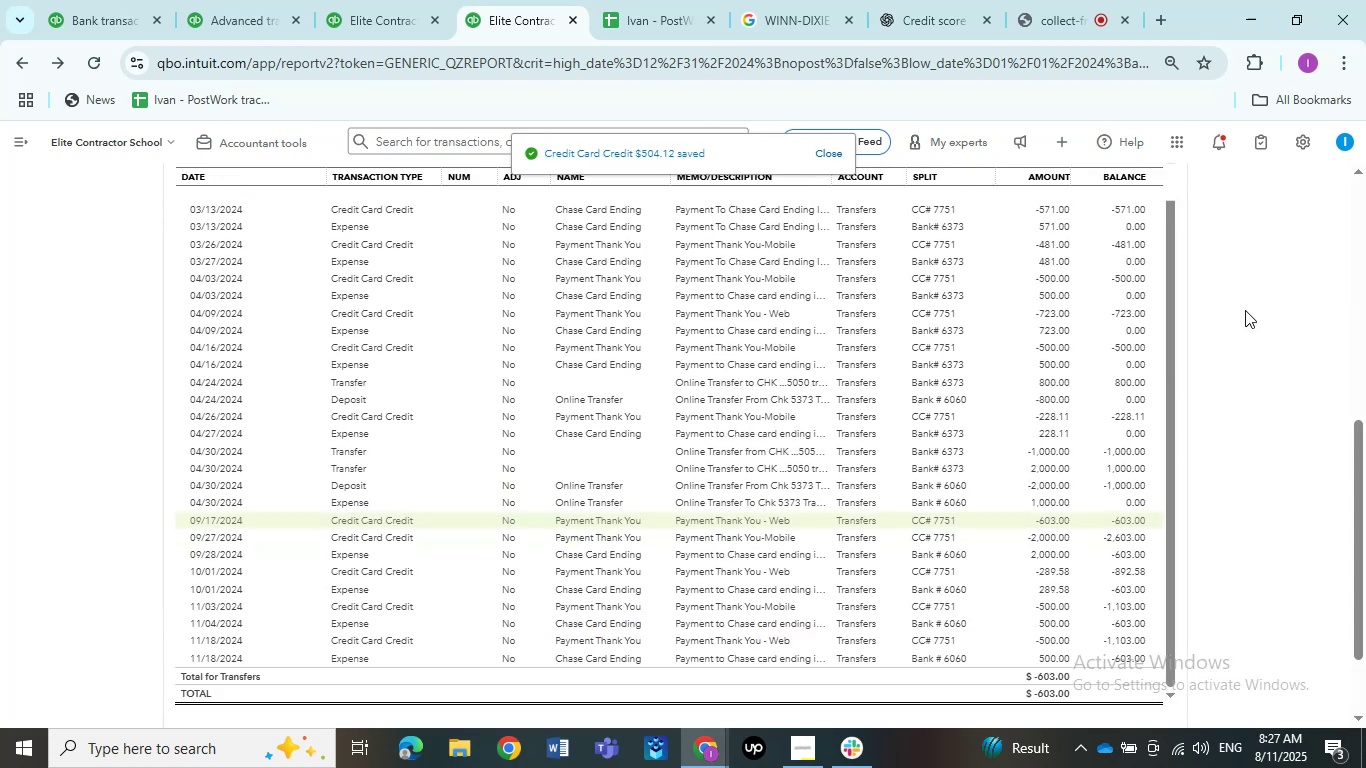 
wait(9.03)
 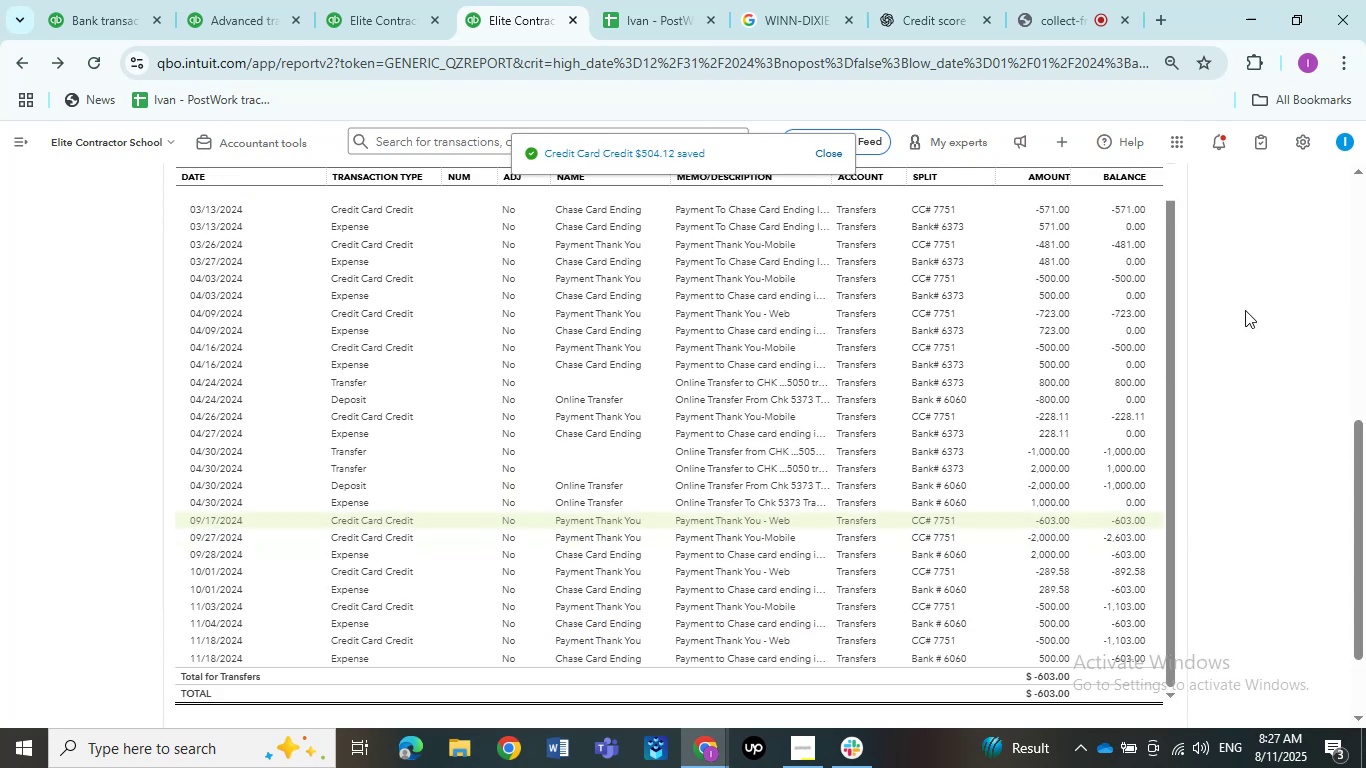 
left_click([1051, 526])
 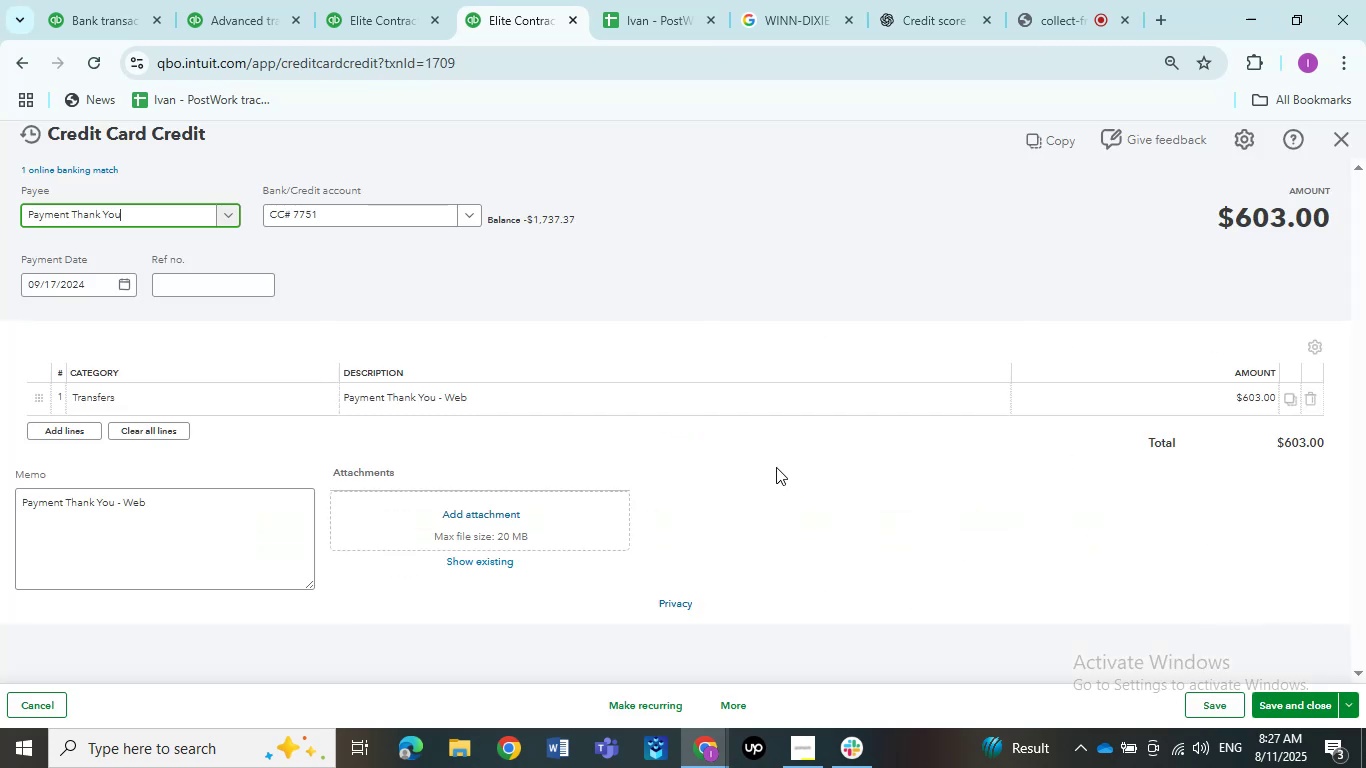 
left_click([257, 401])
 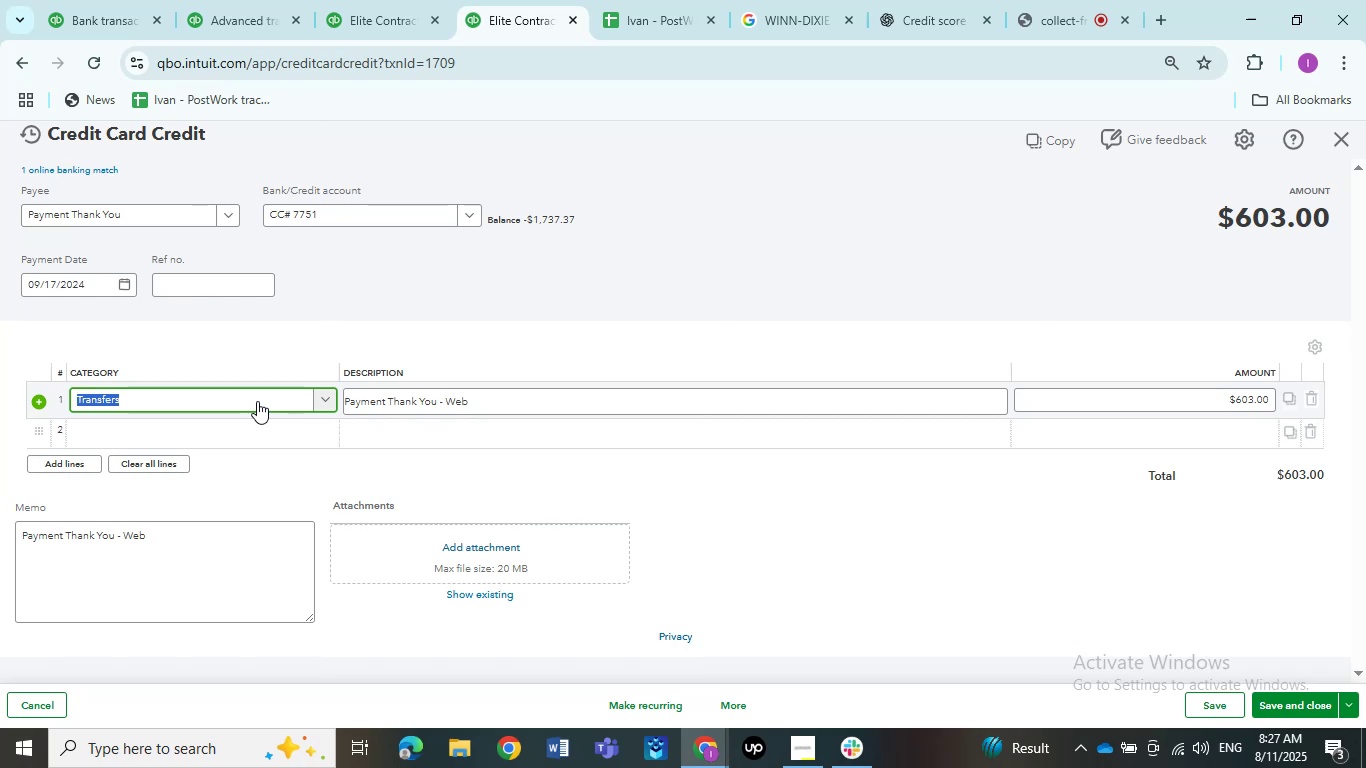 
type(share)
 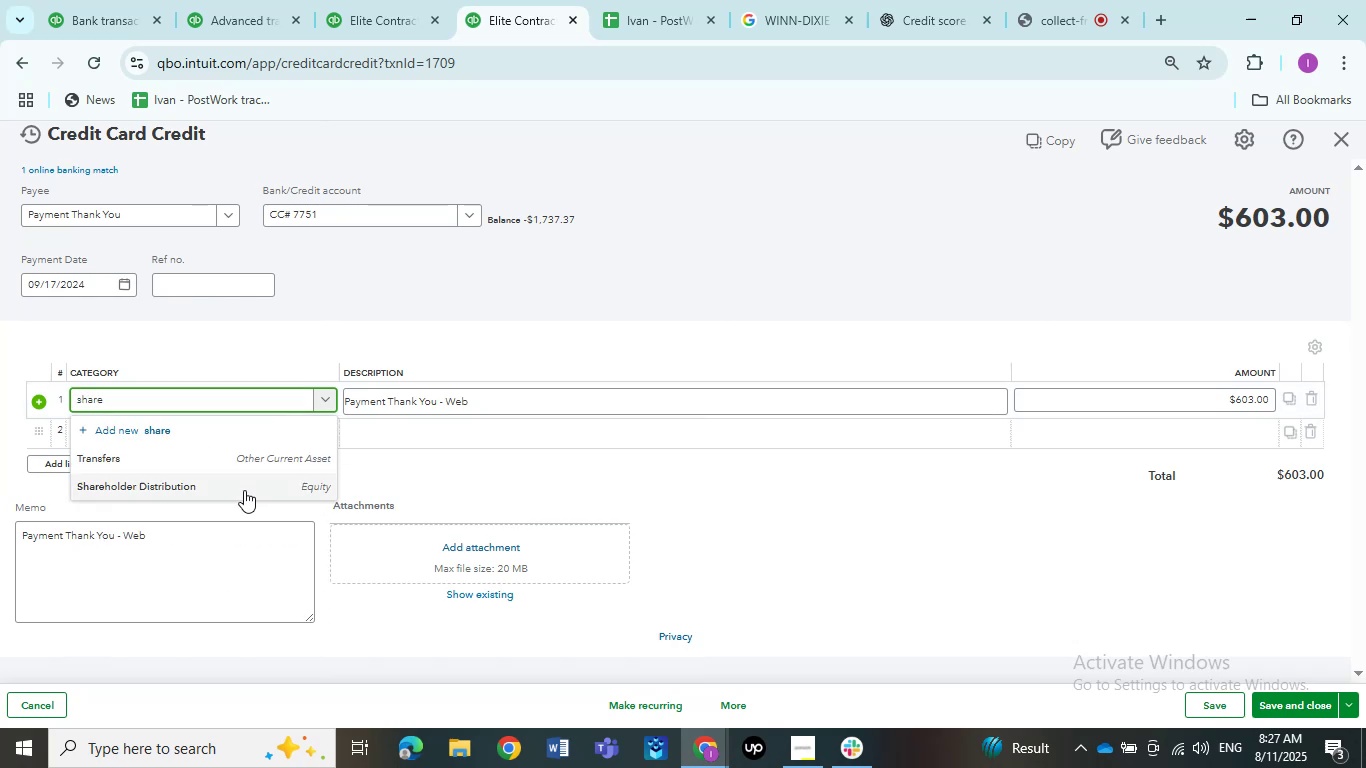 
left_click([240, 486])
 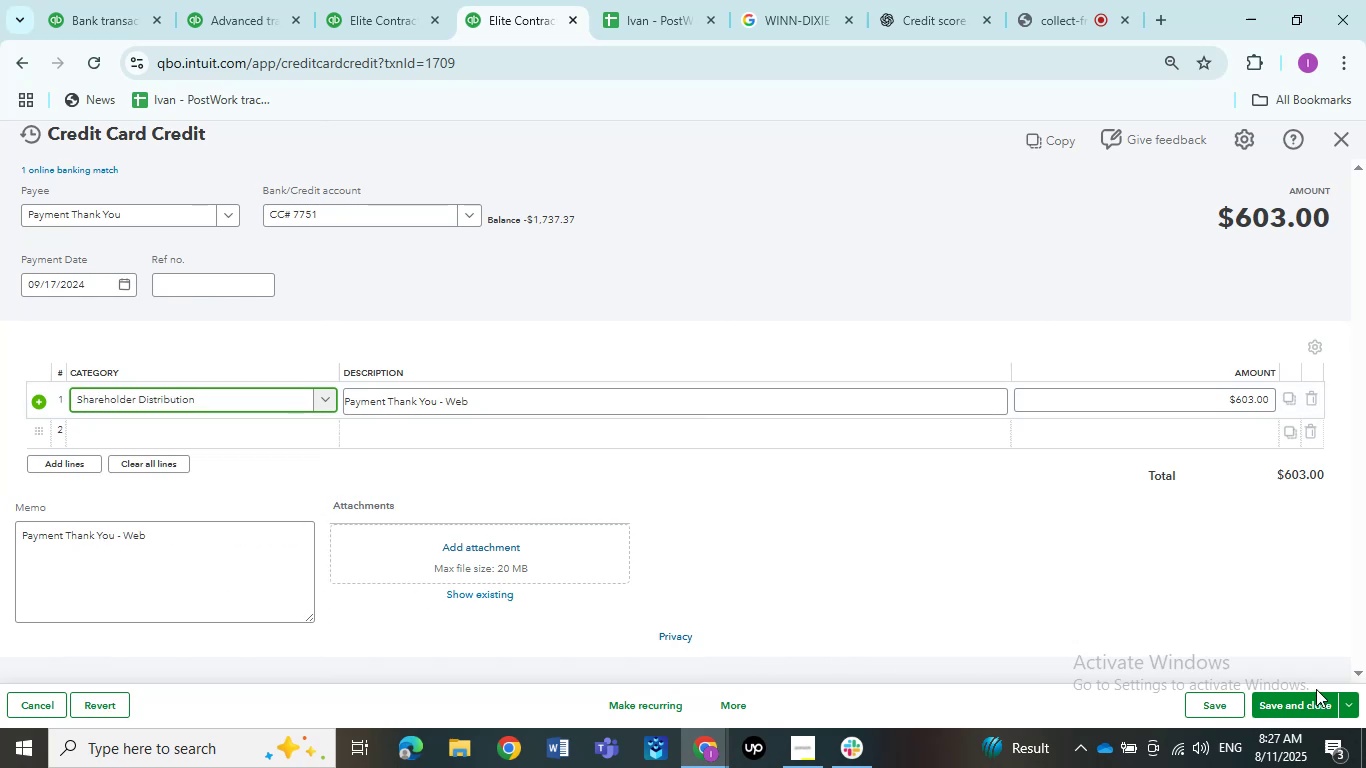 
left_click([1296, 705])
 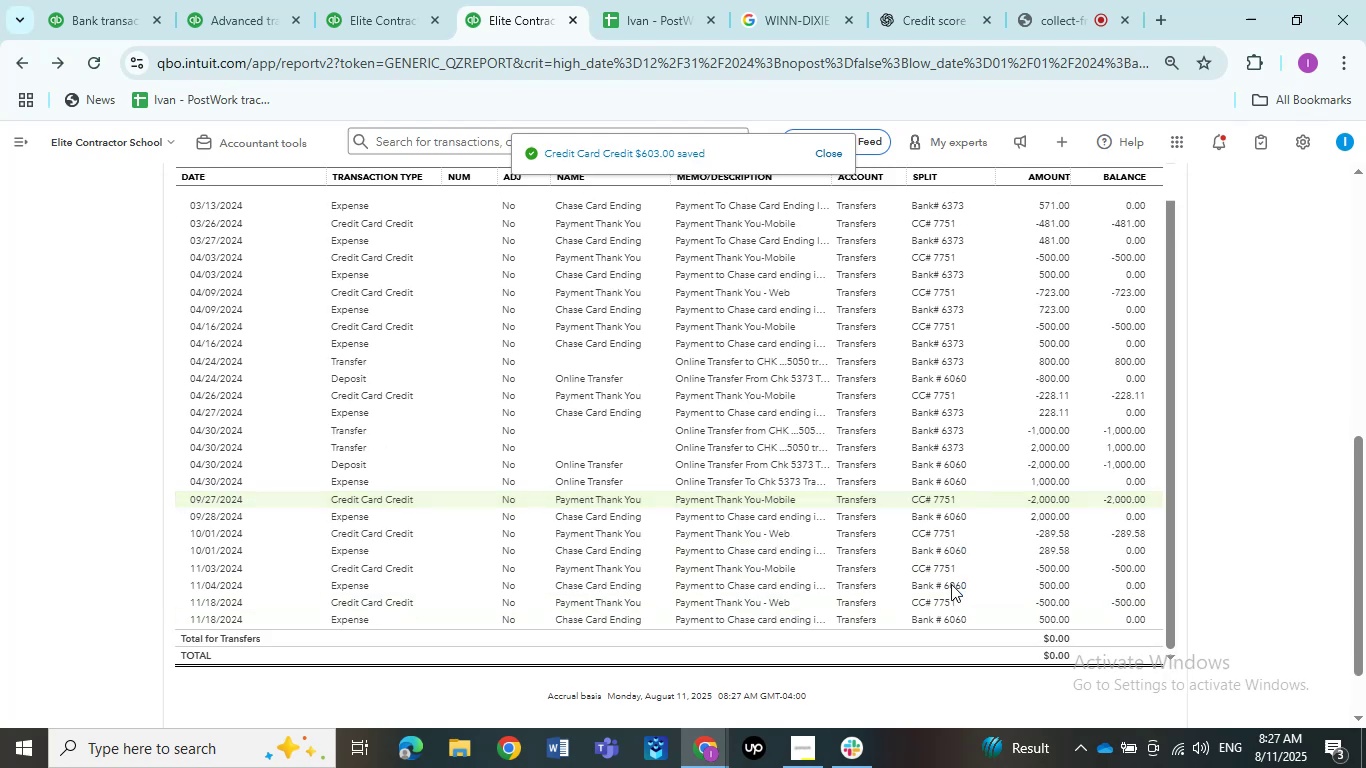 
wait(6.69)
 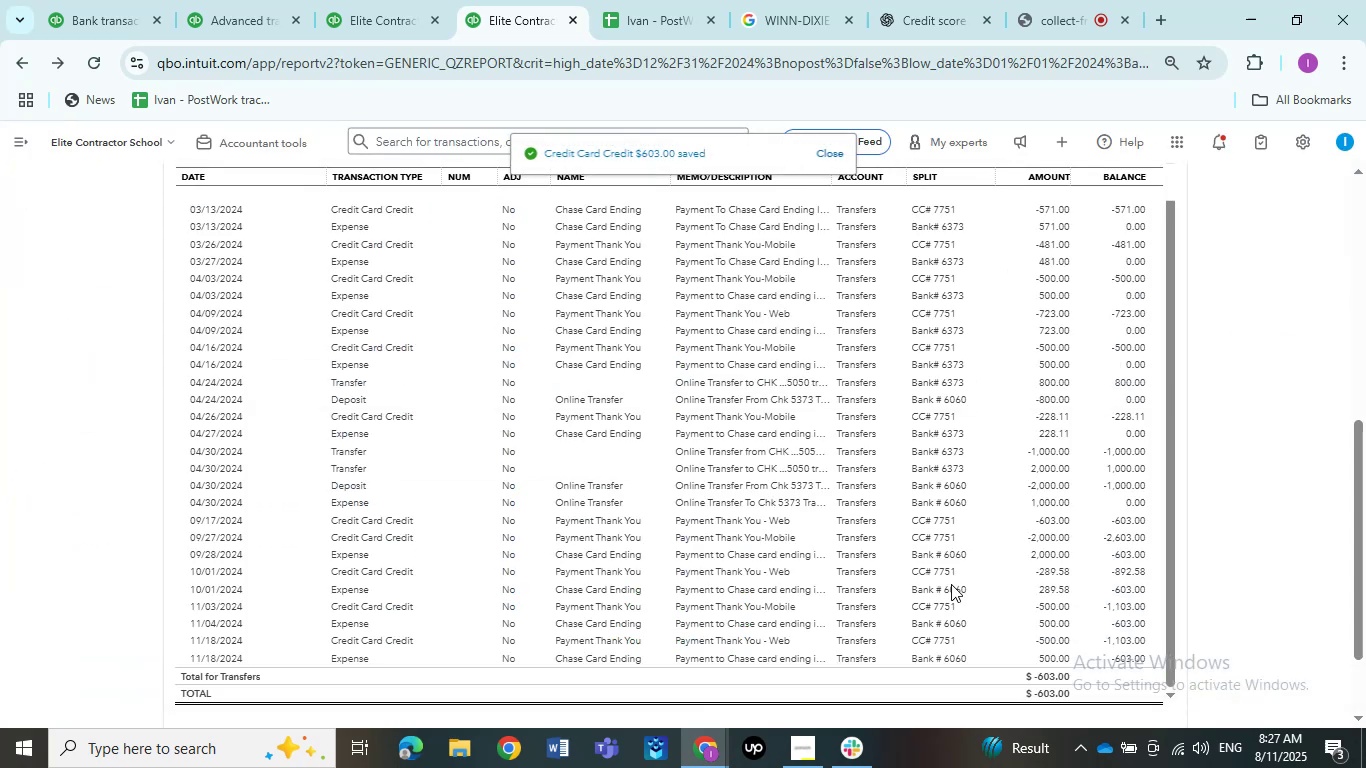 
scroll: coordinate [925, 610], scroll_direction: down, amount: 3.0
 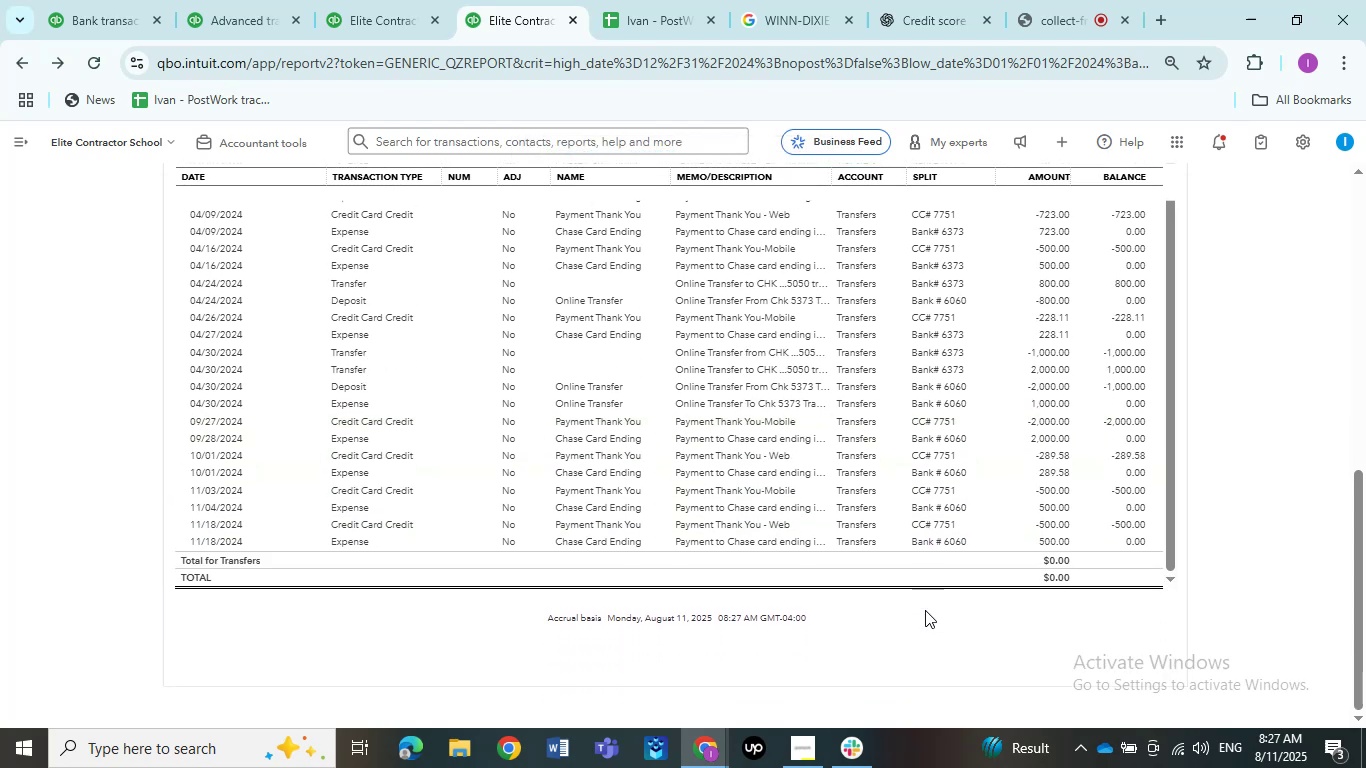 
scroll: coordinate [306, 350], scroll_direction: up, amount: 26.0
 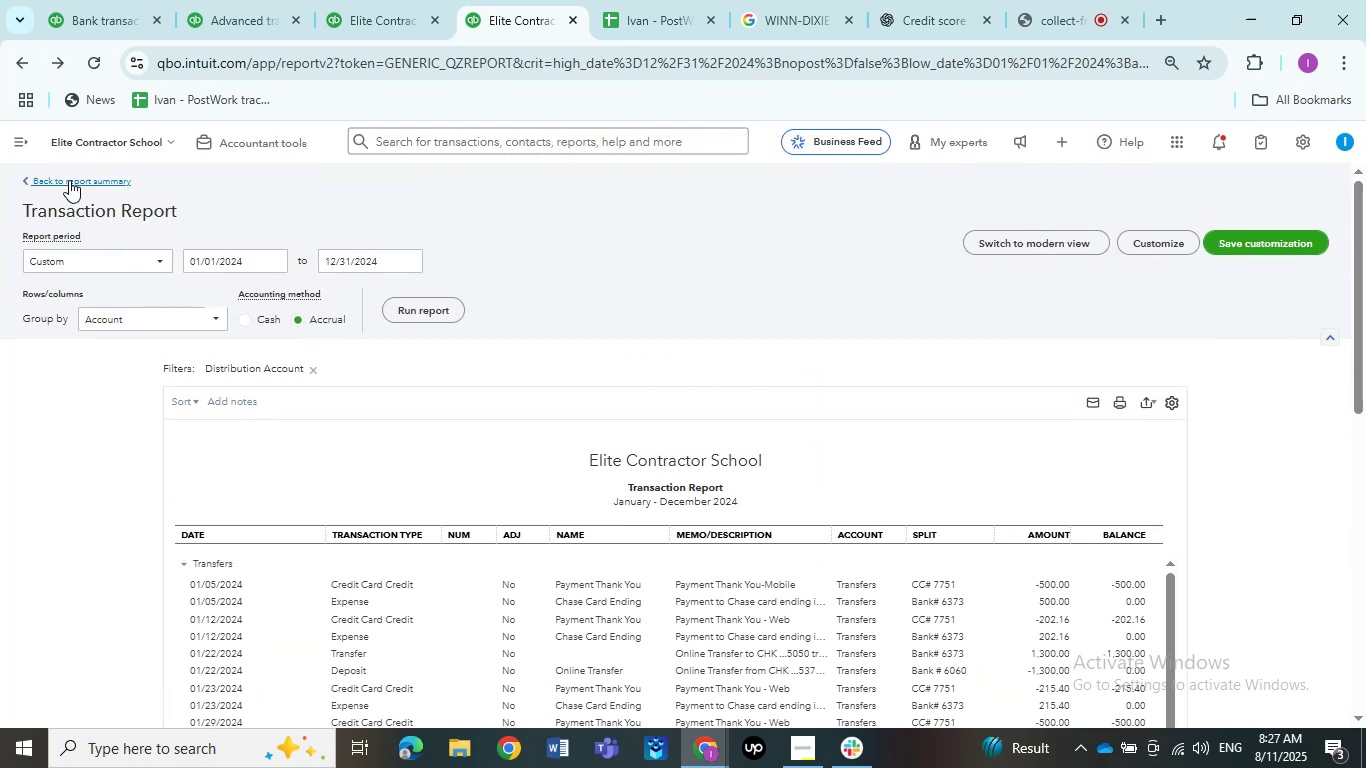 
left_click([69, 180])
 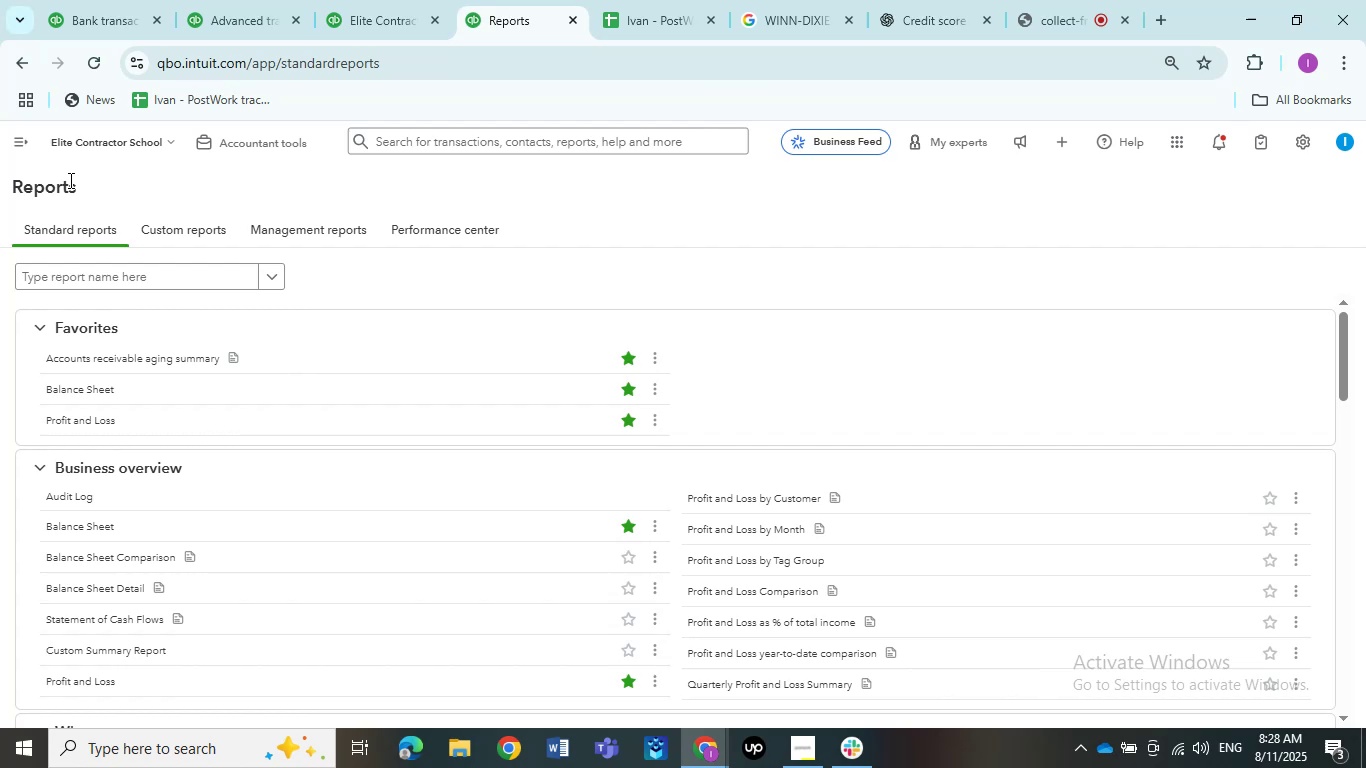 
wait(32.01)
 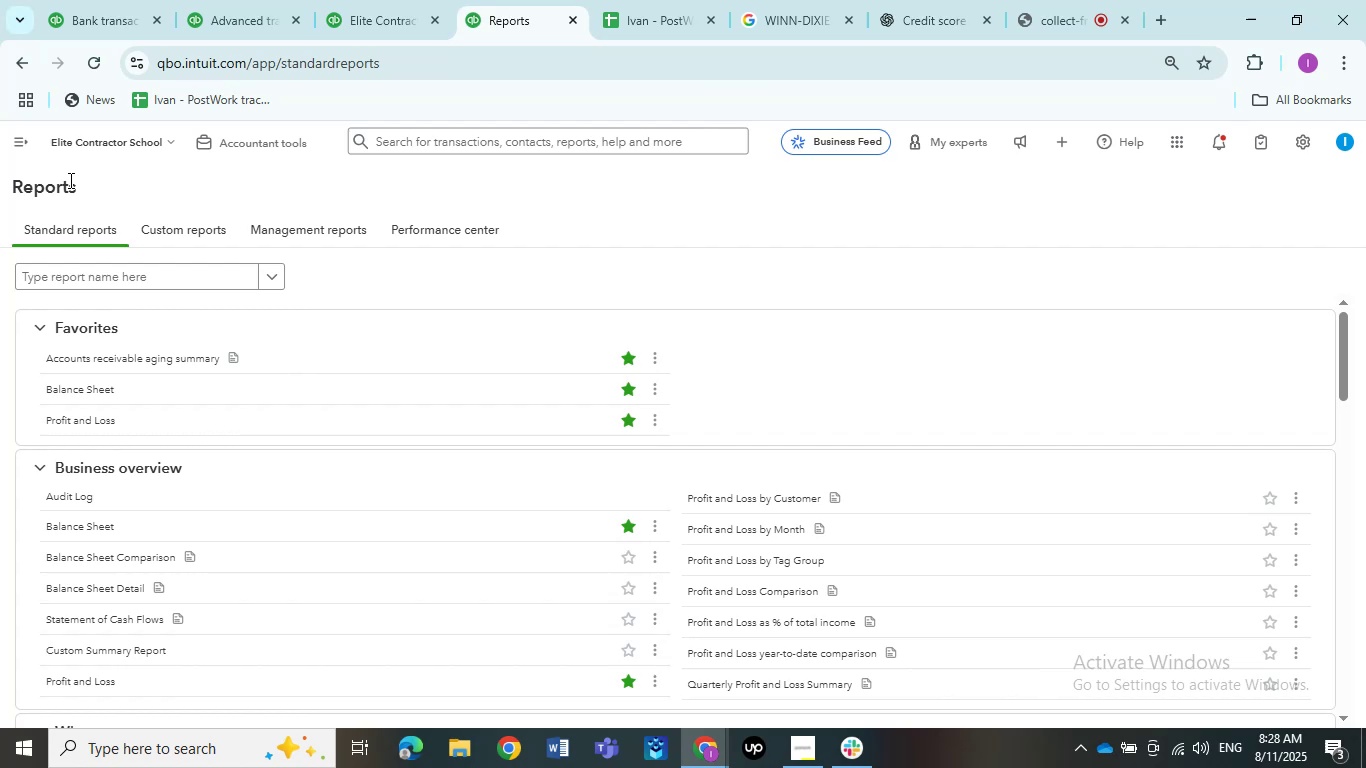 
left_click([440, 276])
 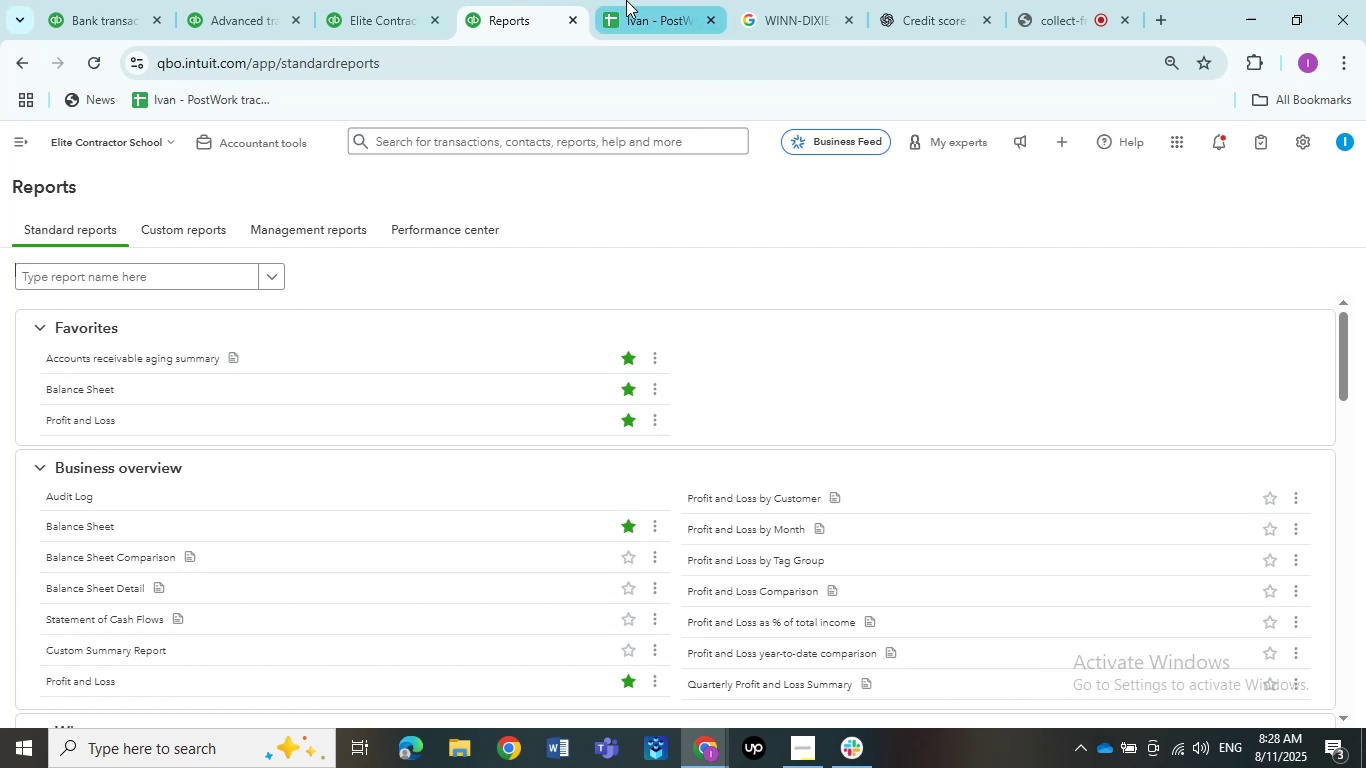 
left_click([390, 0])
 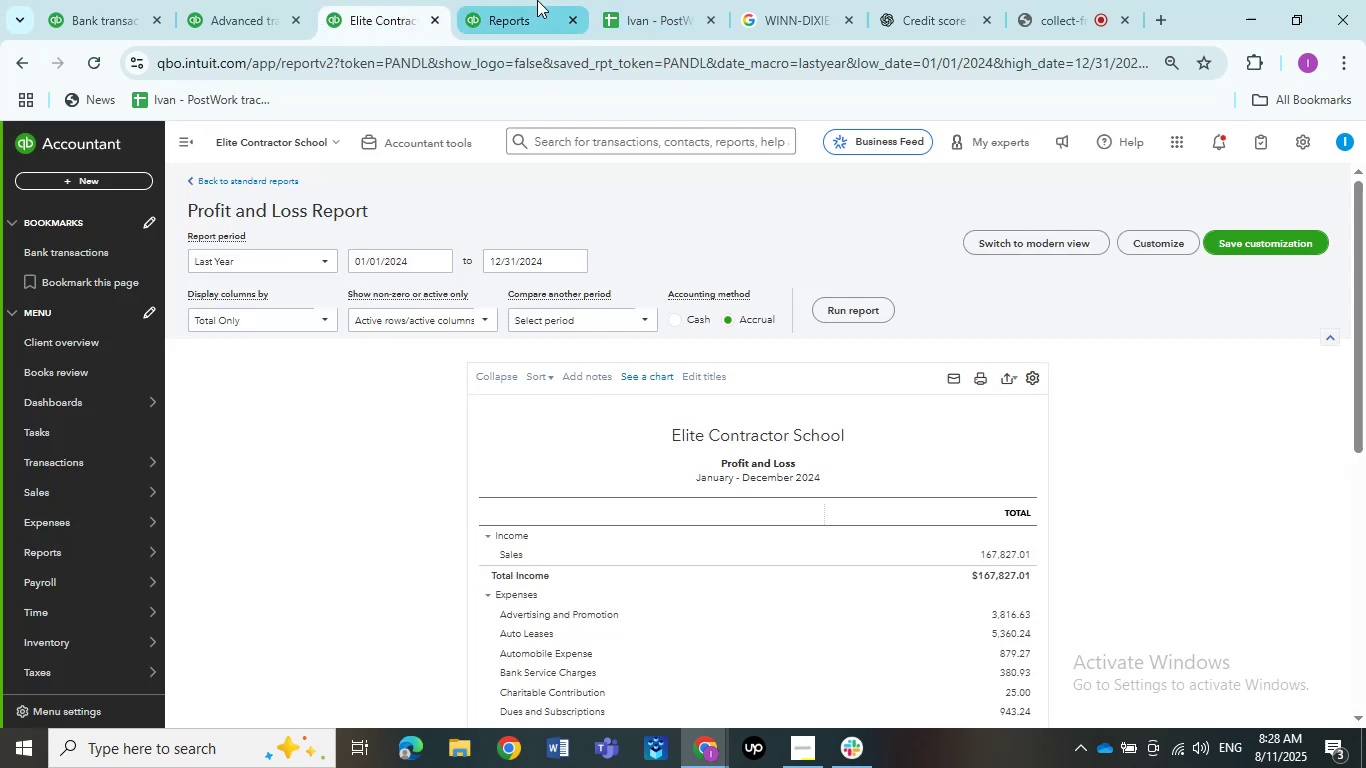 
left_click([537, 0])
 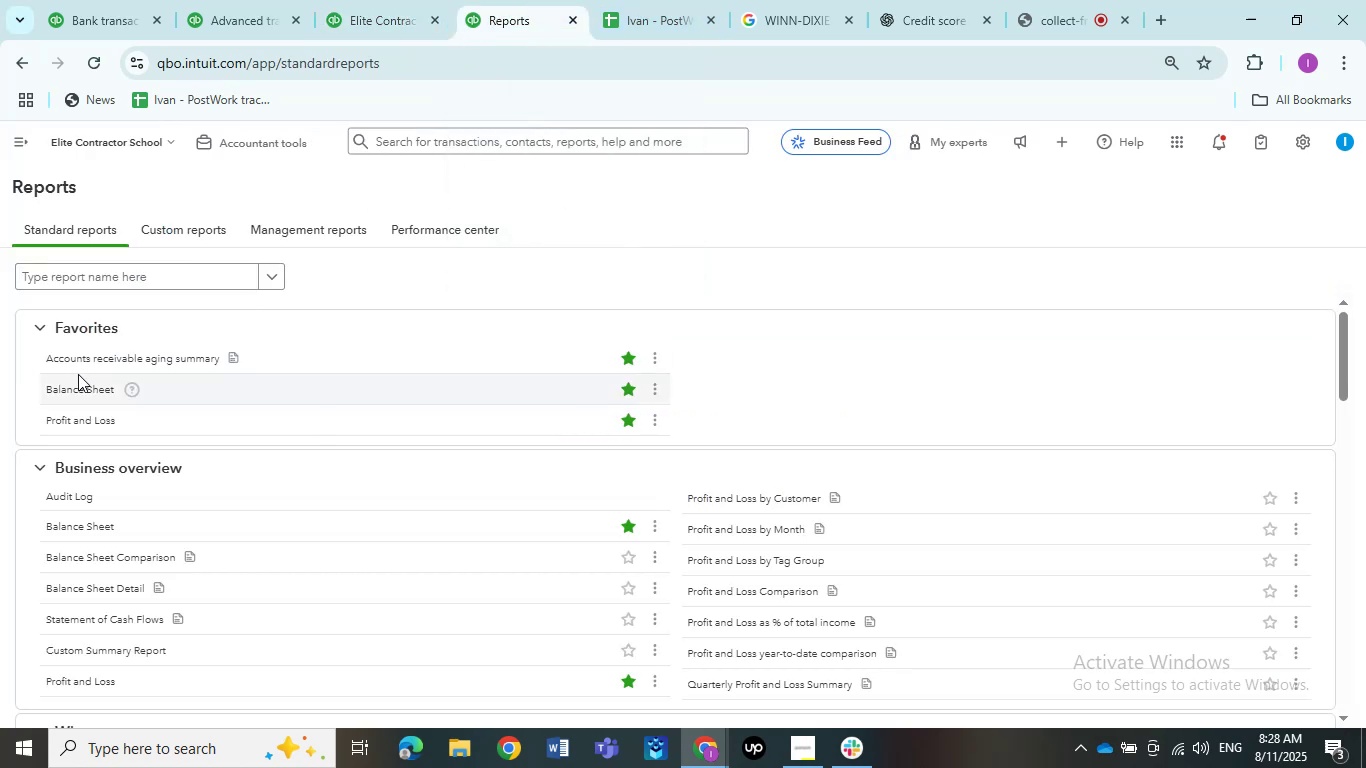 
left_click([76, 384])
 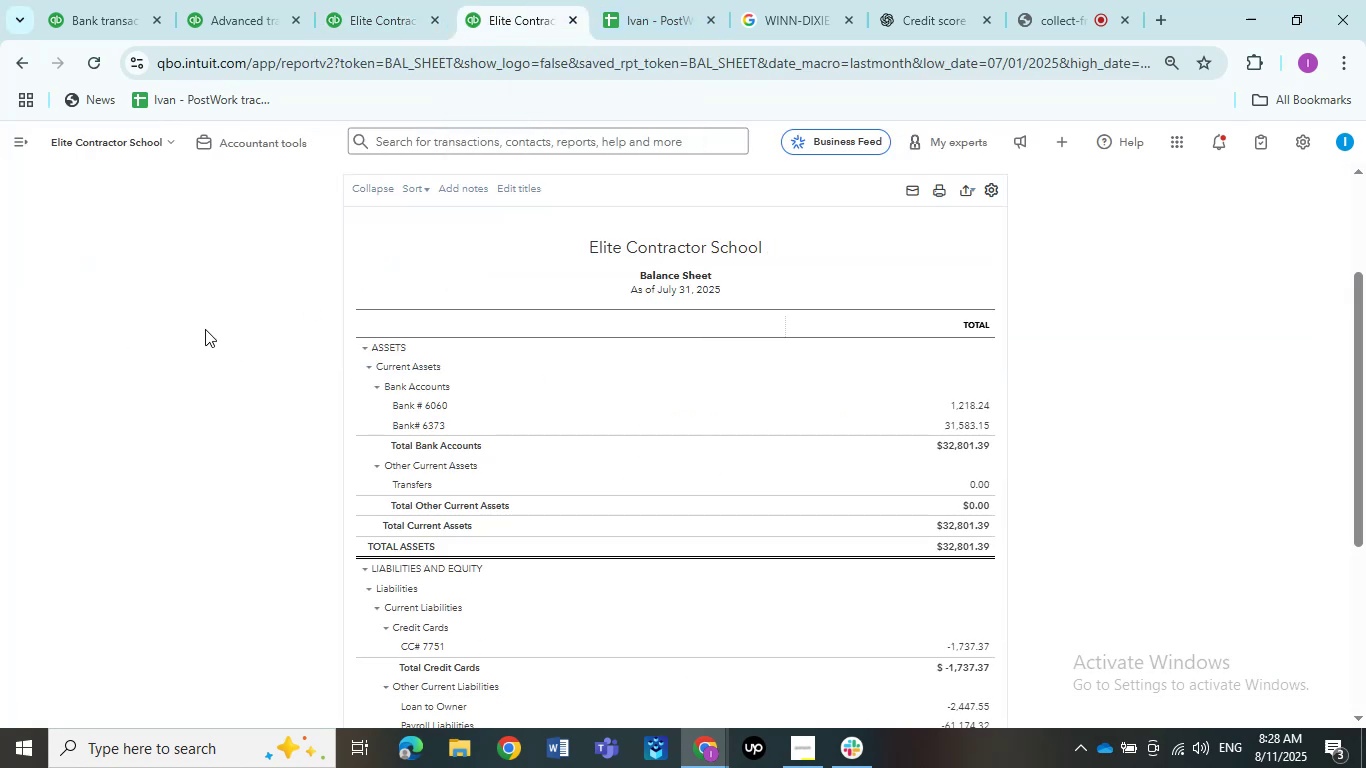 
scroll: coordinate [205, 331], scroll_direction: down, amount: 2.0
 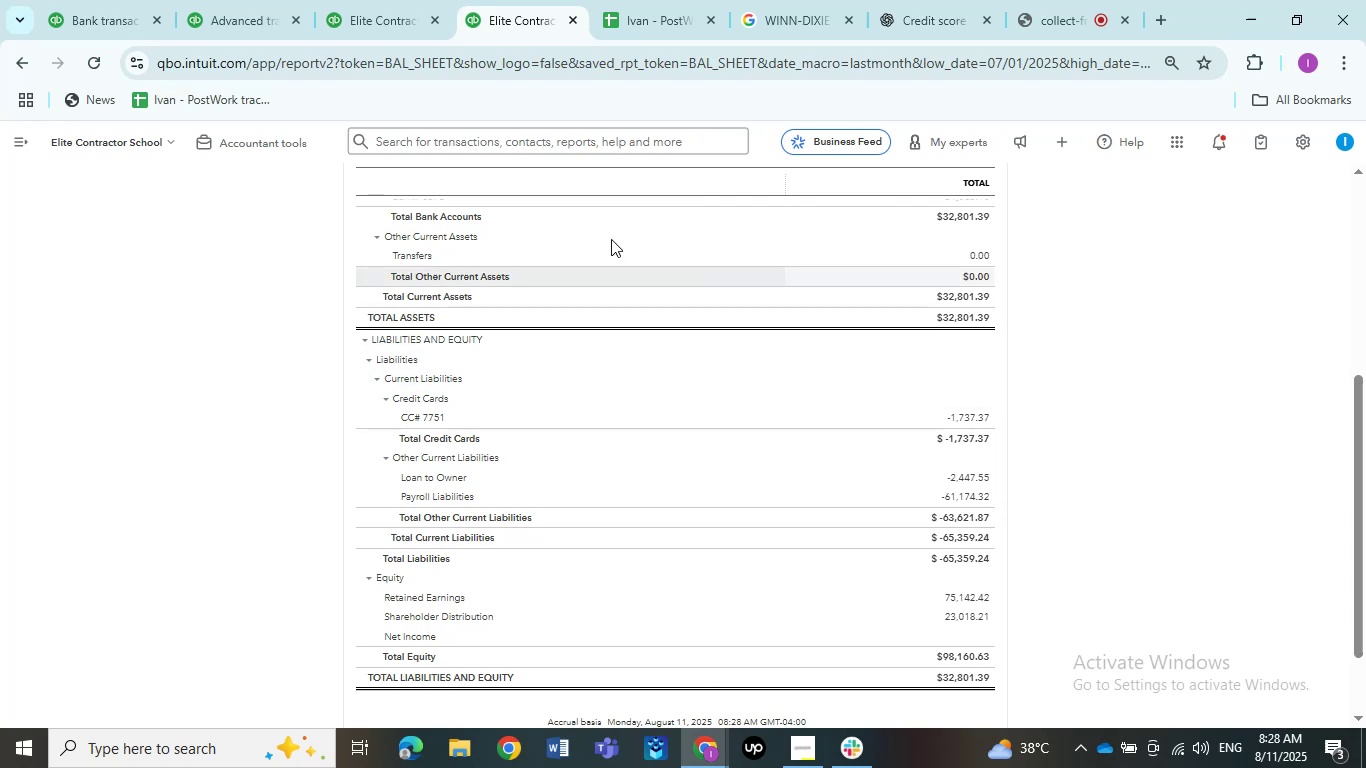 
left_click([93, 8])
 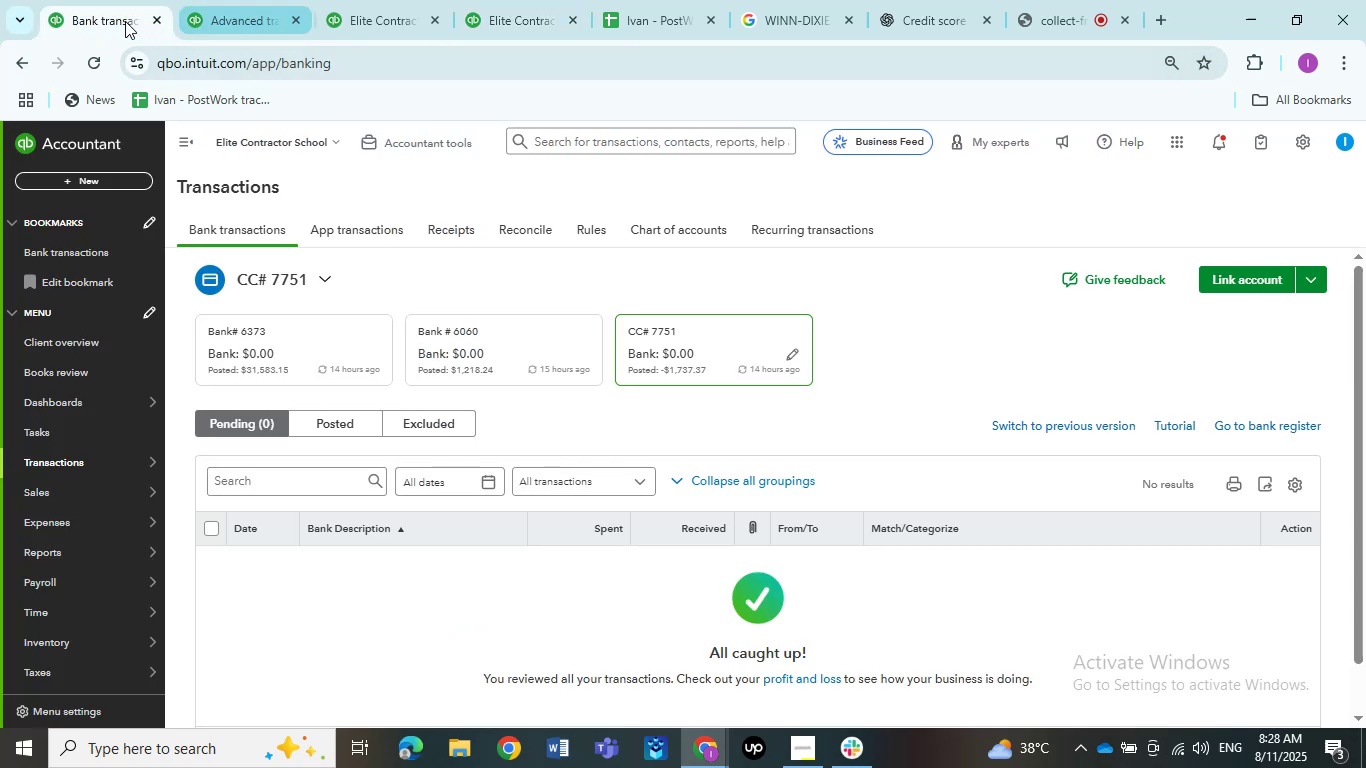 
right_click([118, 20])
 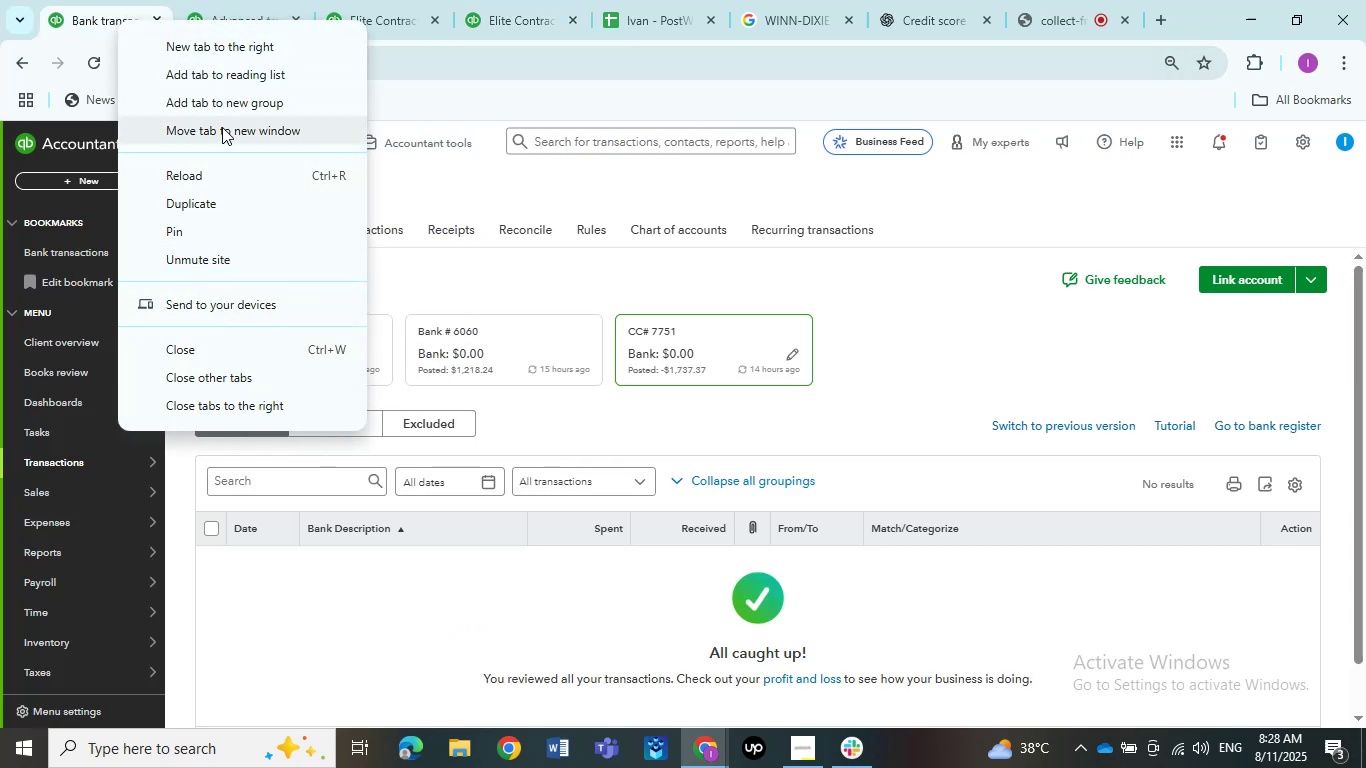 
left_click([488, 176])
 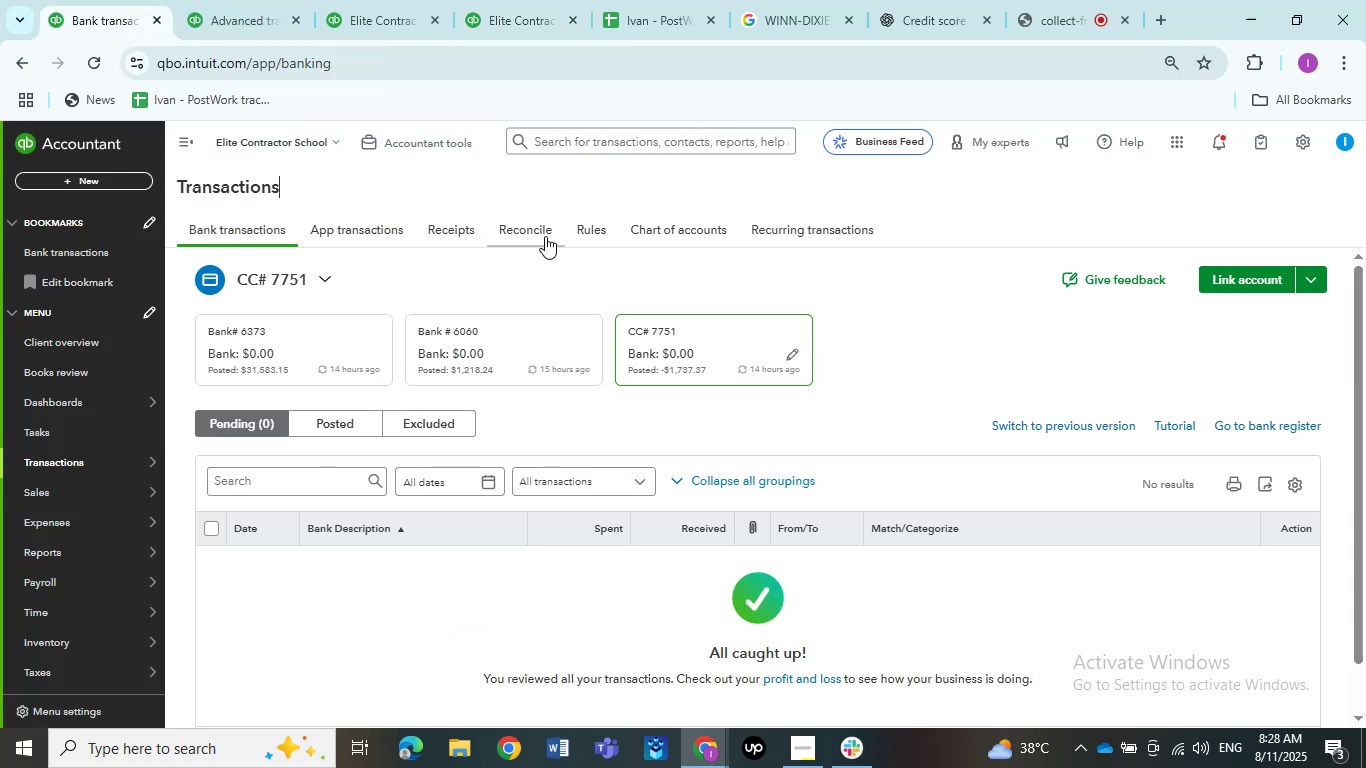 
right_click([543, 236])
 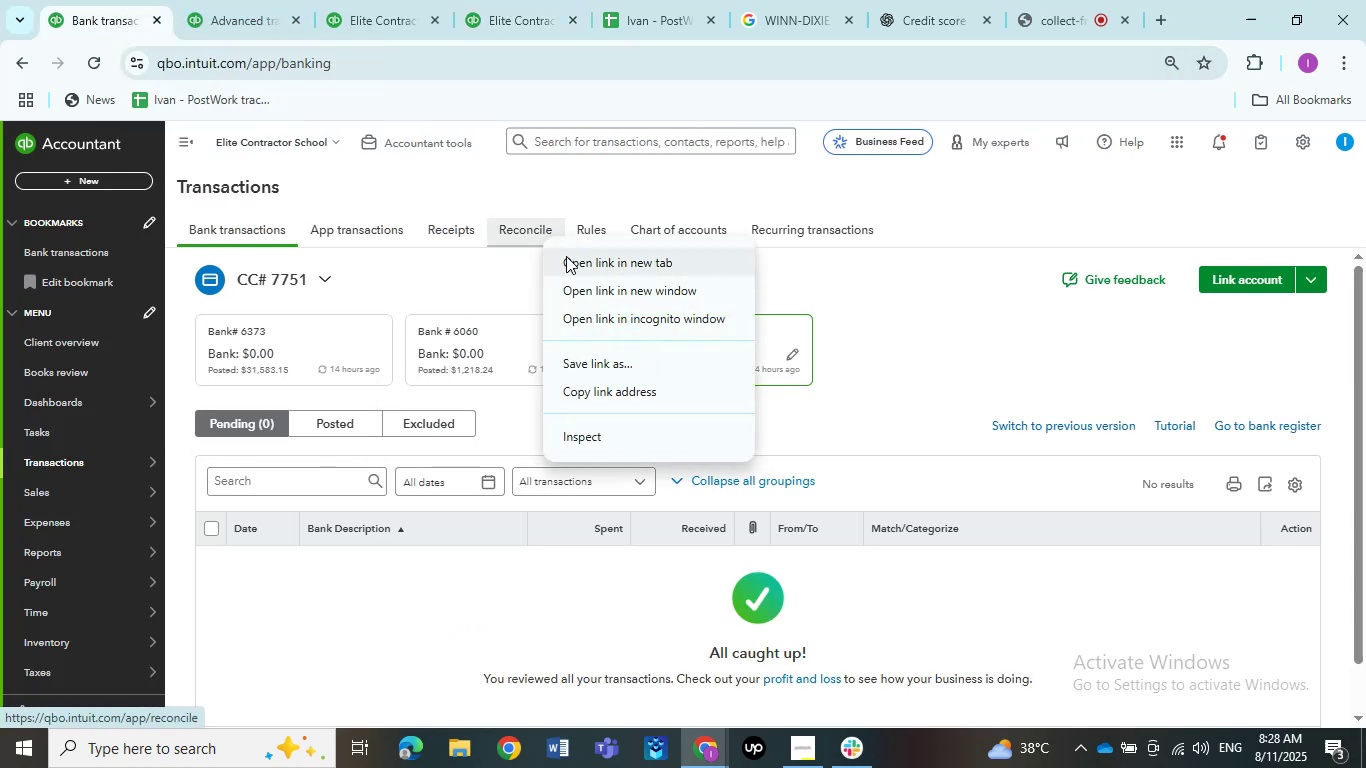 
left_click([566, 256])
 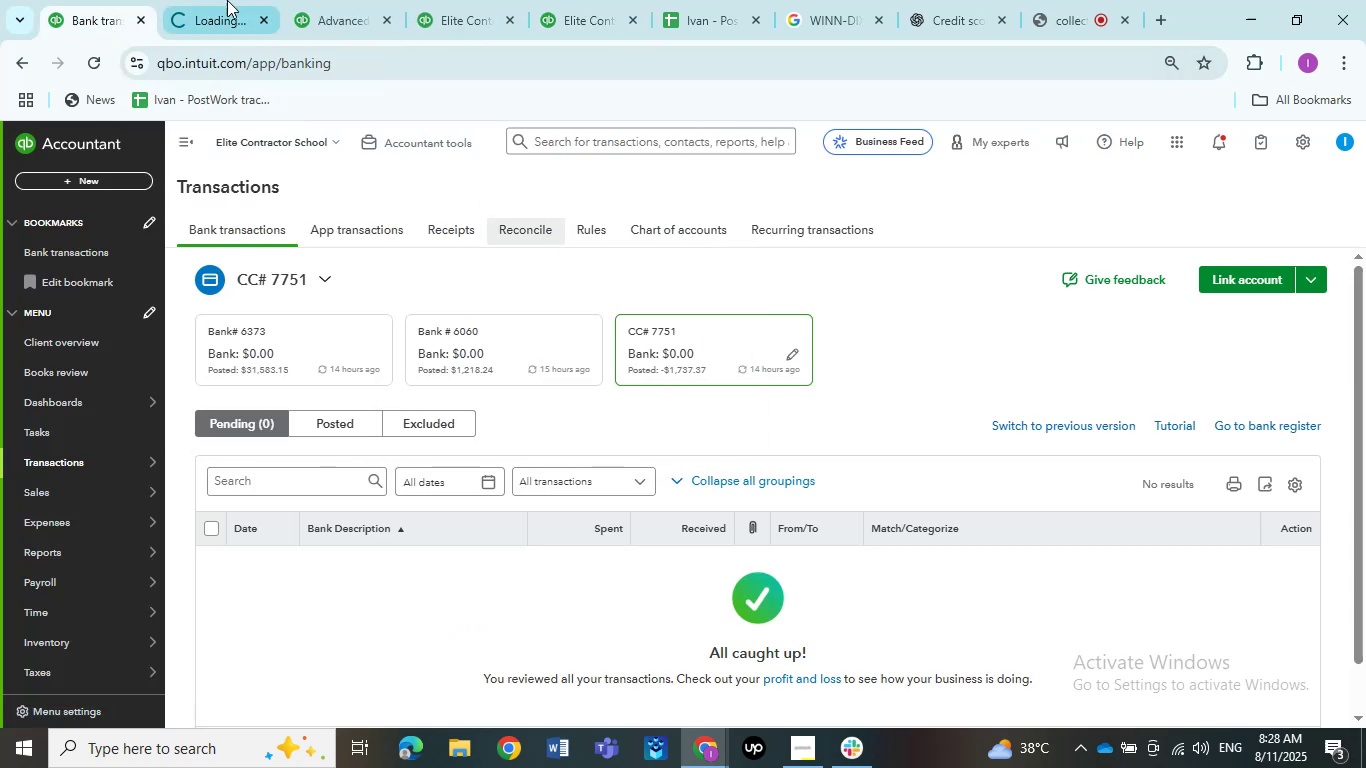 
left_click([213, 1])
 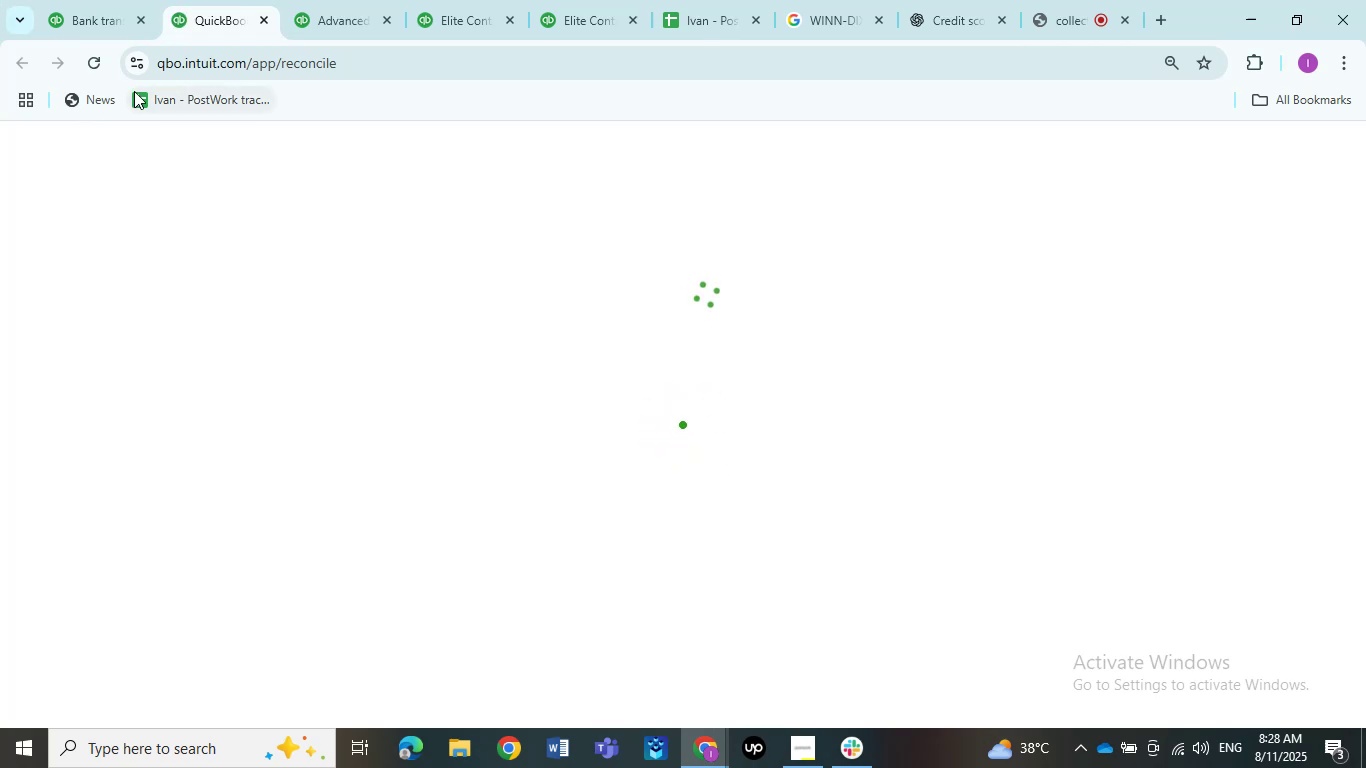 
wait(6.93)
 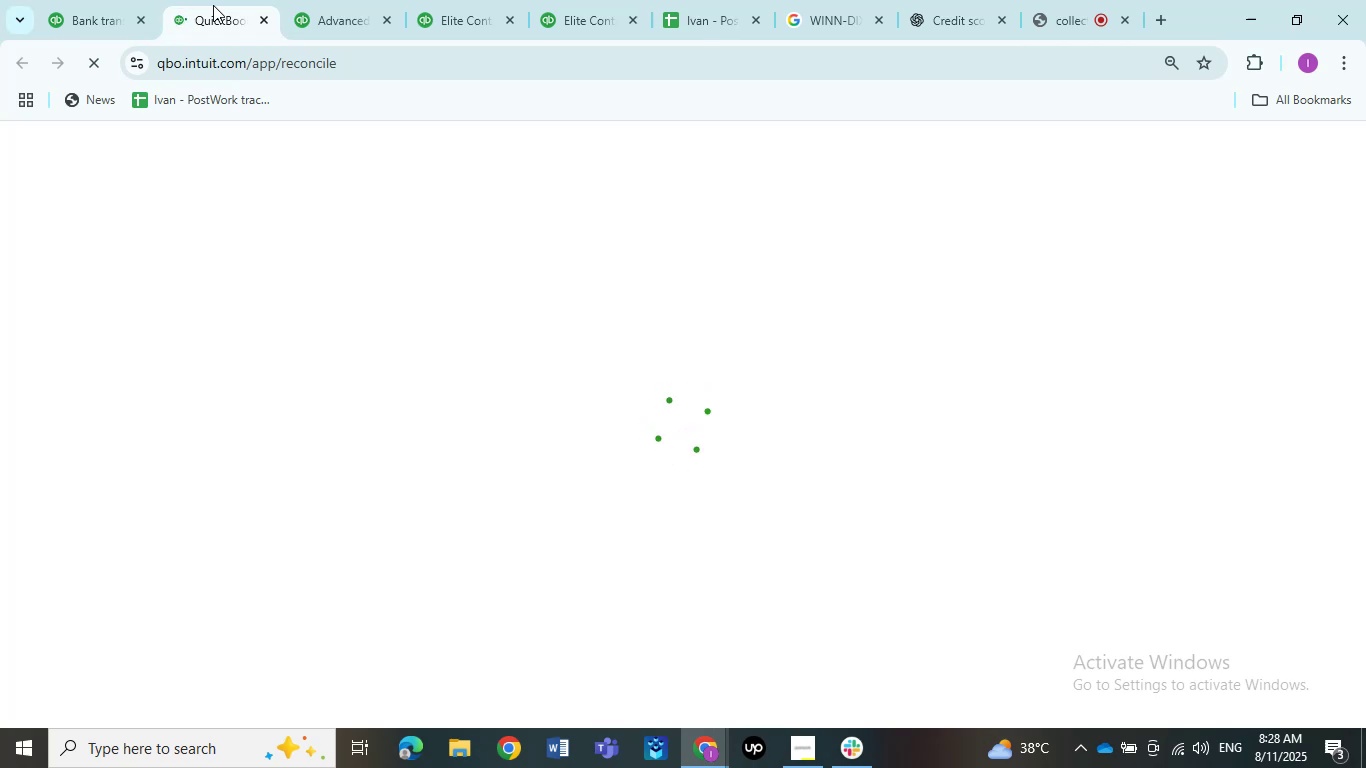 
left_click([174, 149])
 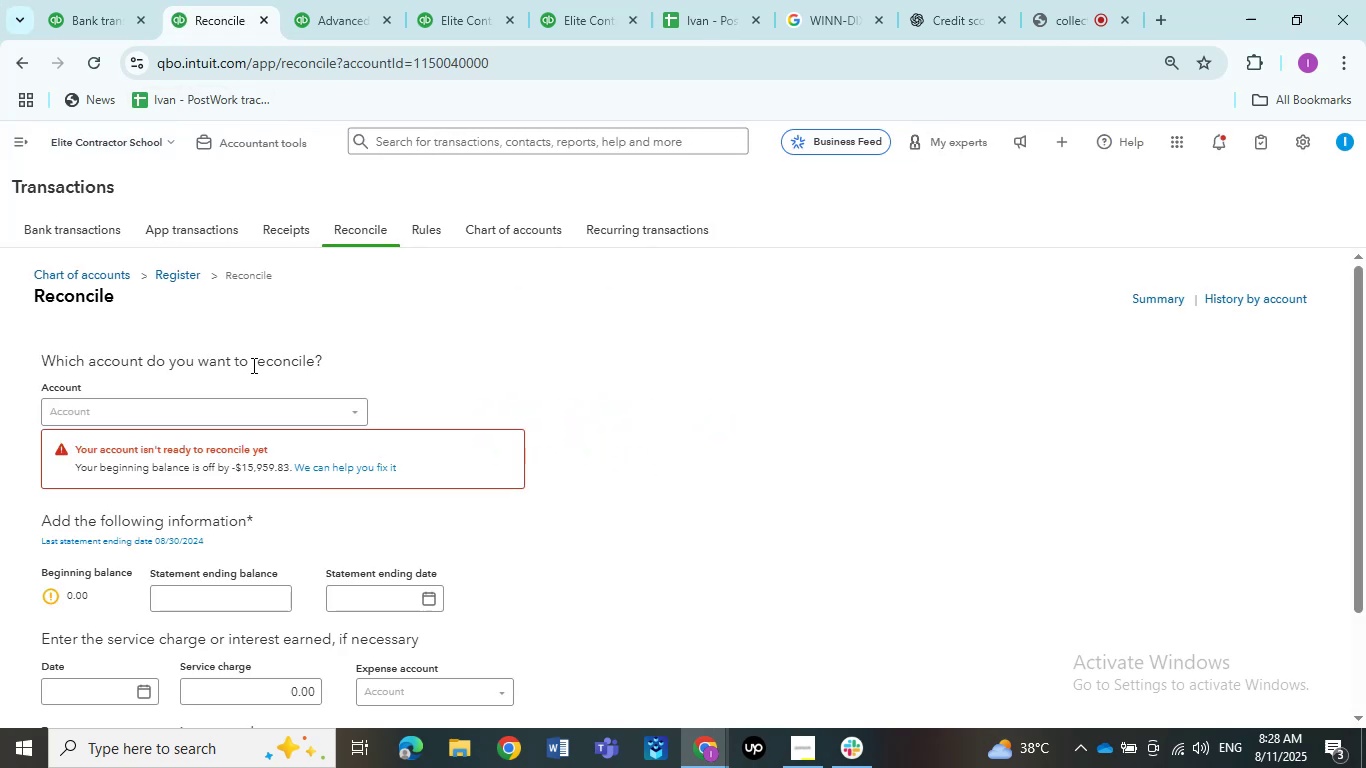 
left_click([241, 402])
 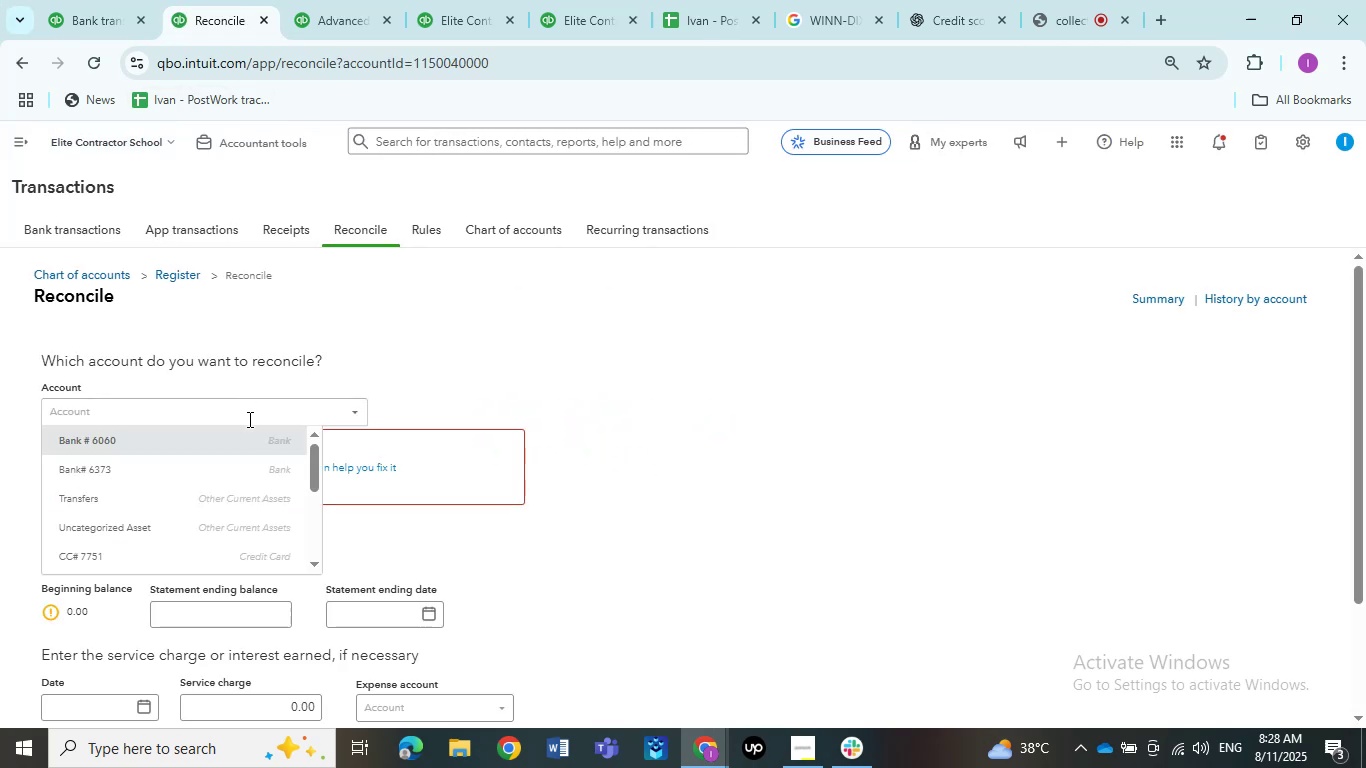 
left_click([245, 437])
 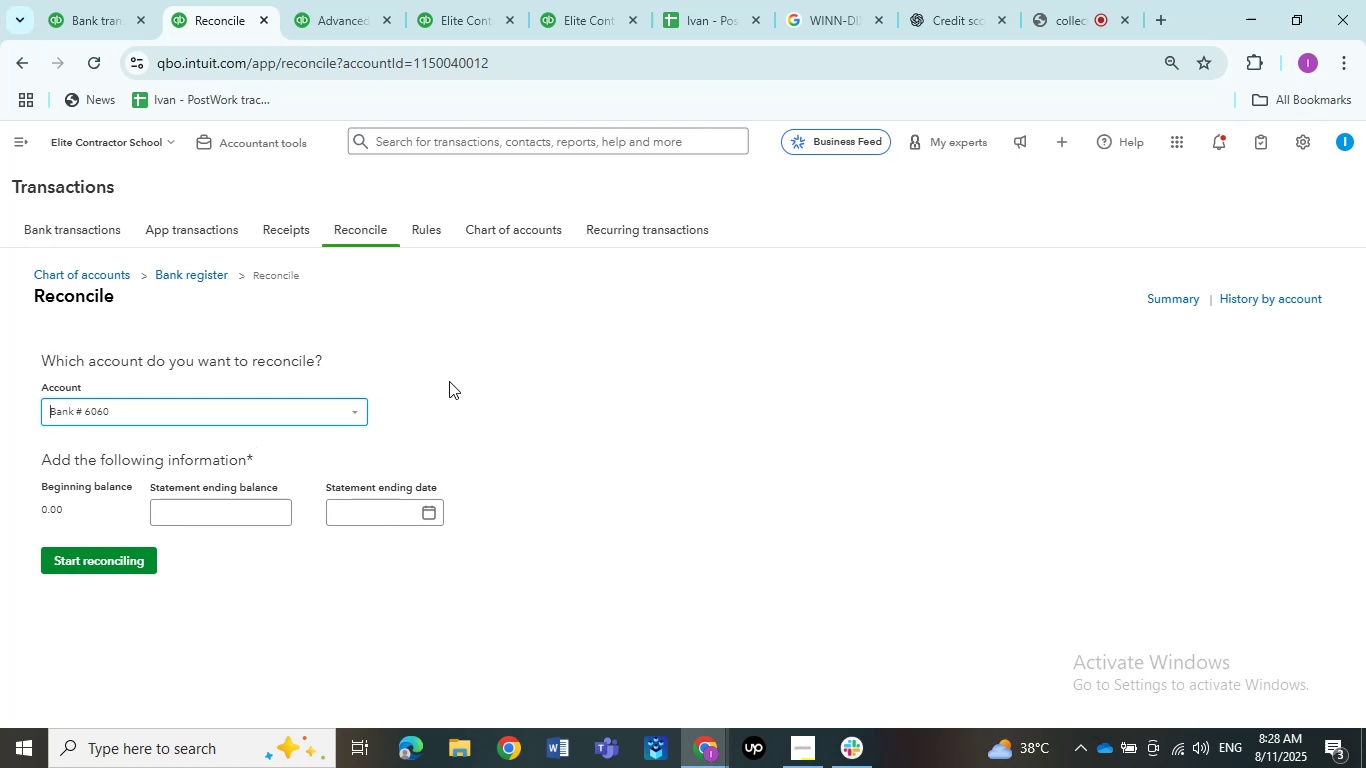 
left_click([83, 4])
 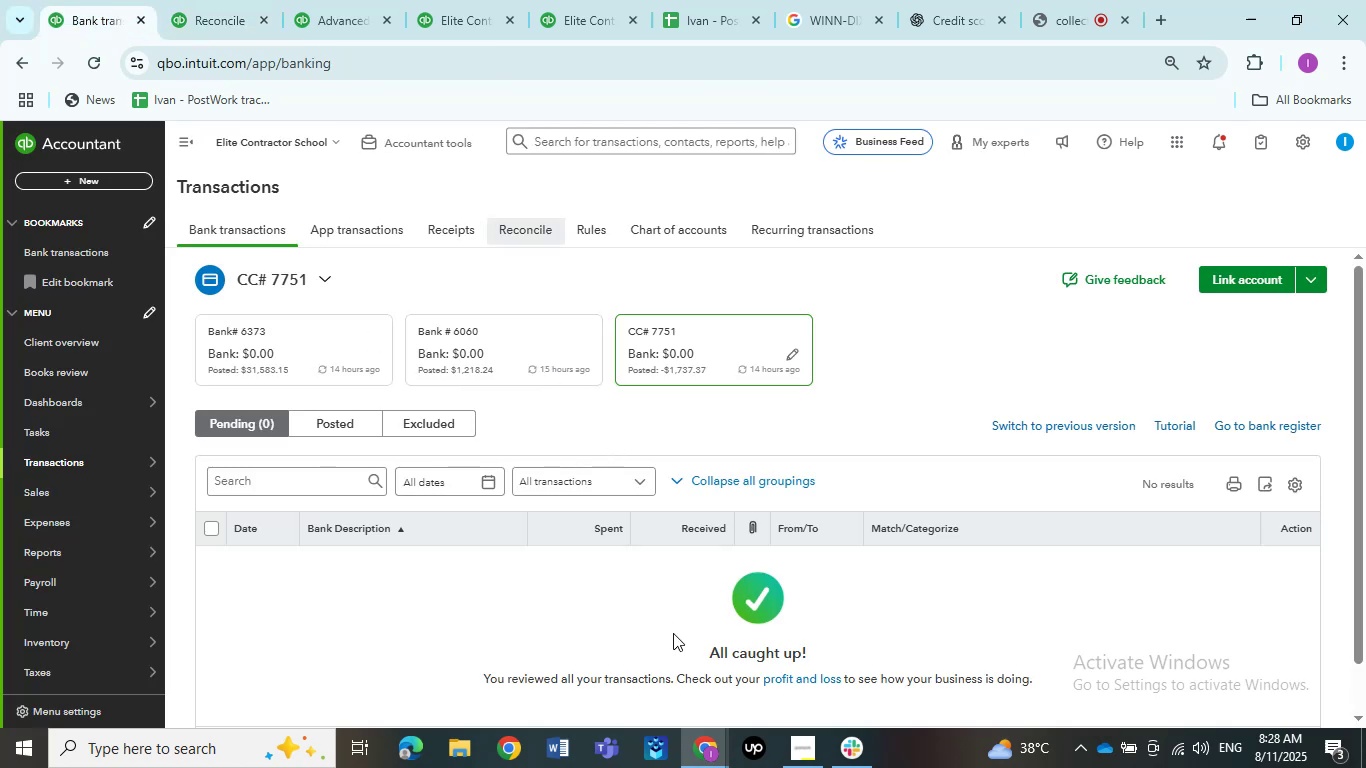 
left_click([452, 743])
 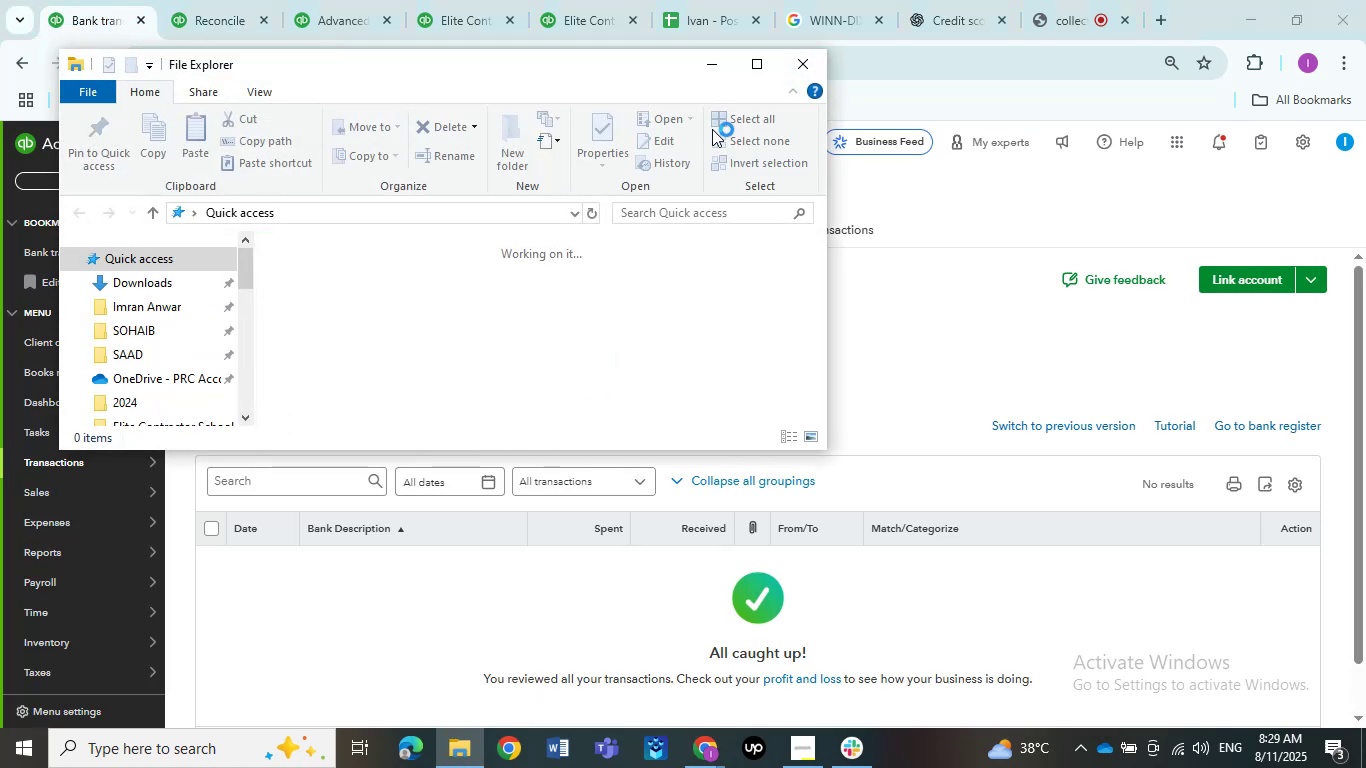 
left_click([767, 71])
 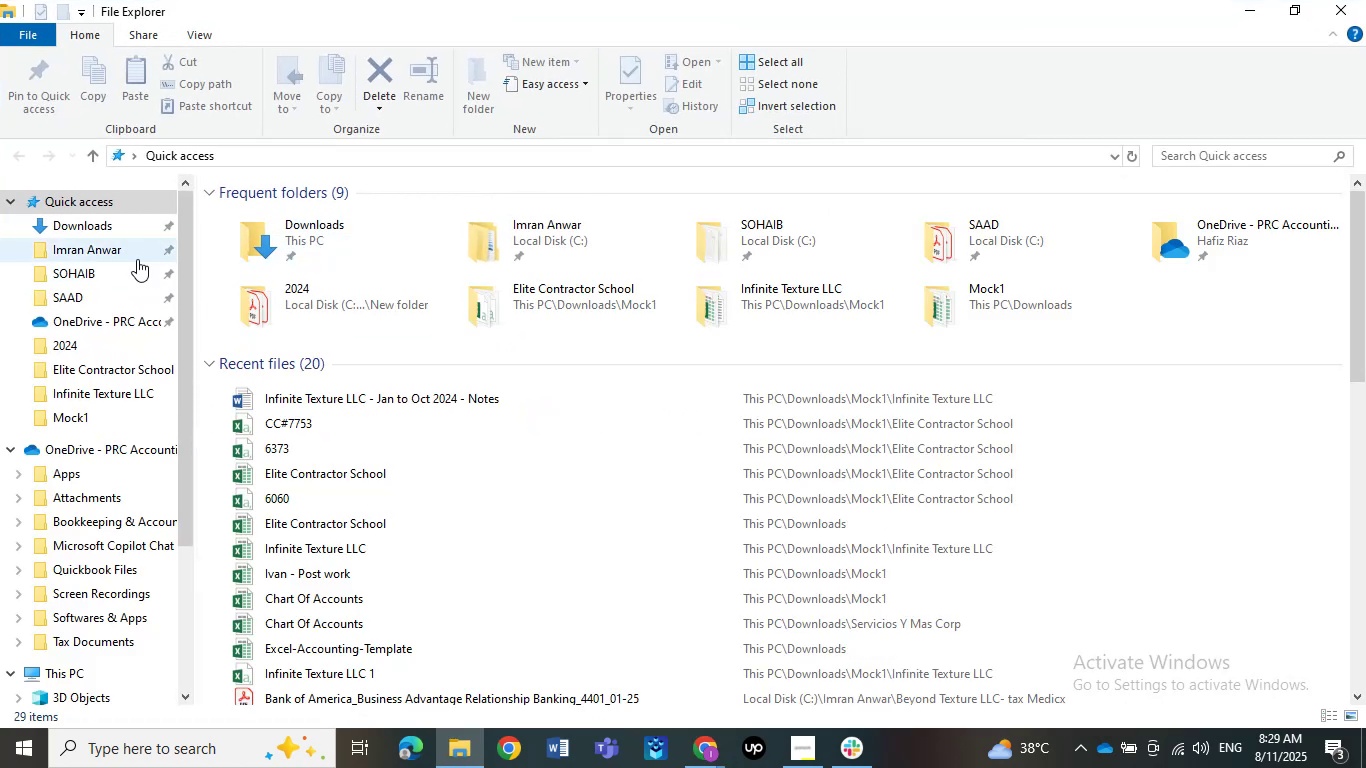 
left_click([135, 234])
 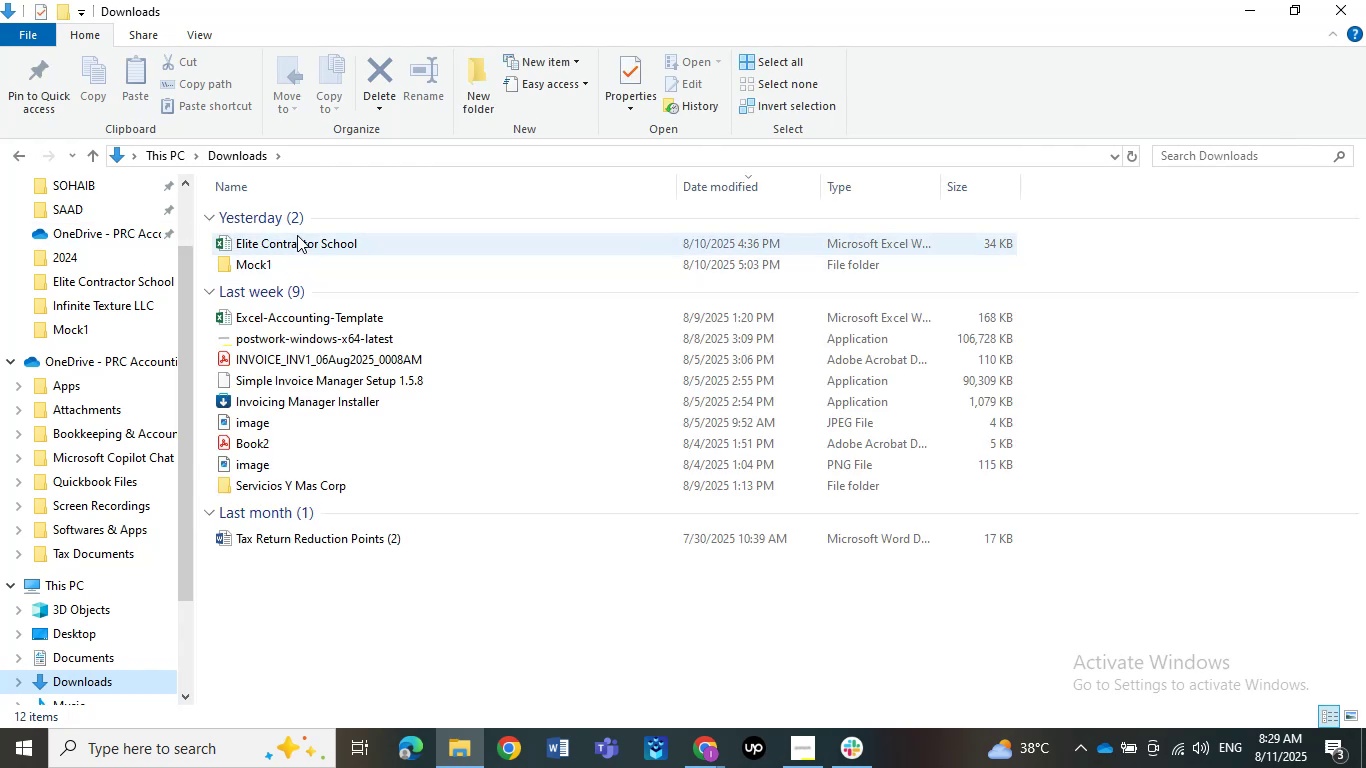 
double_click([294, 266])
 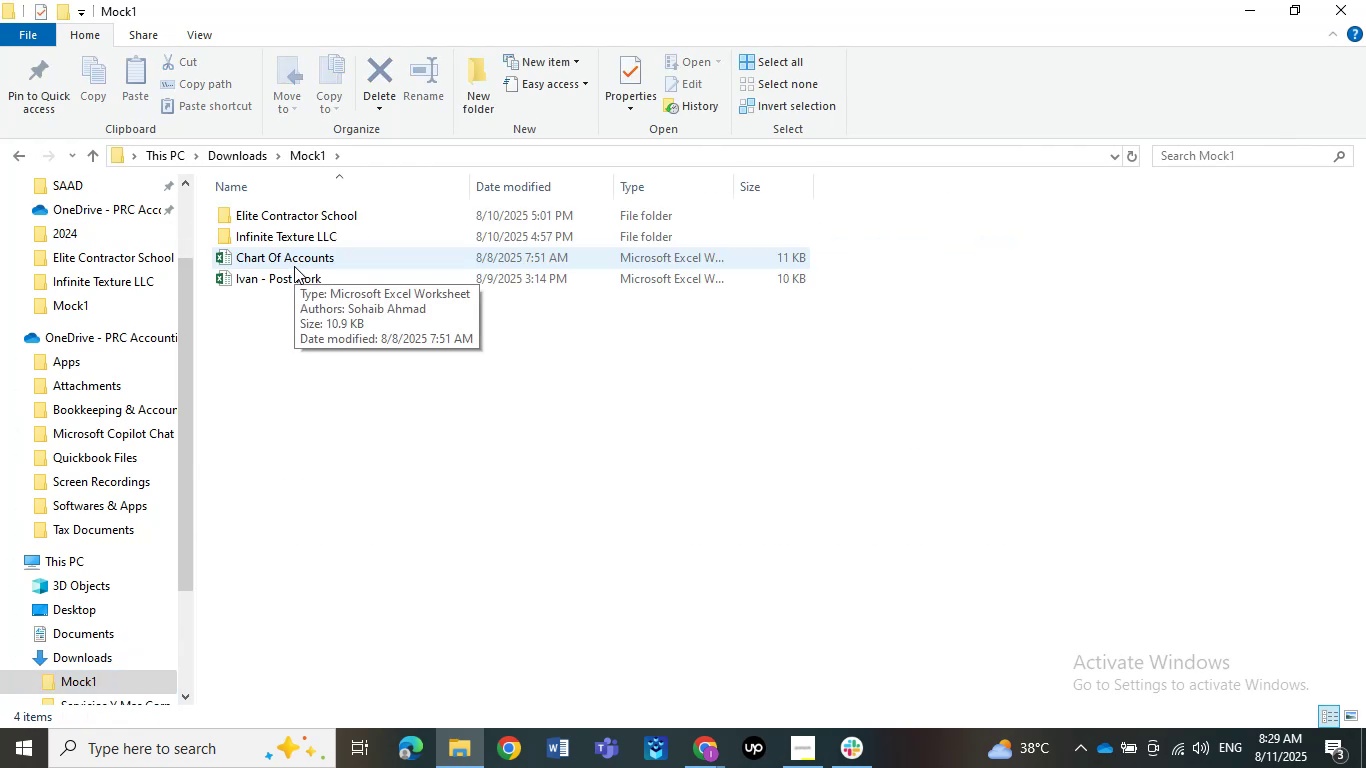 
double_click([303, 219])
 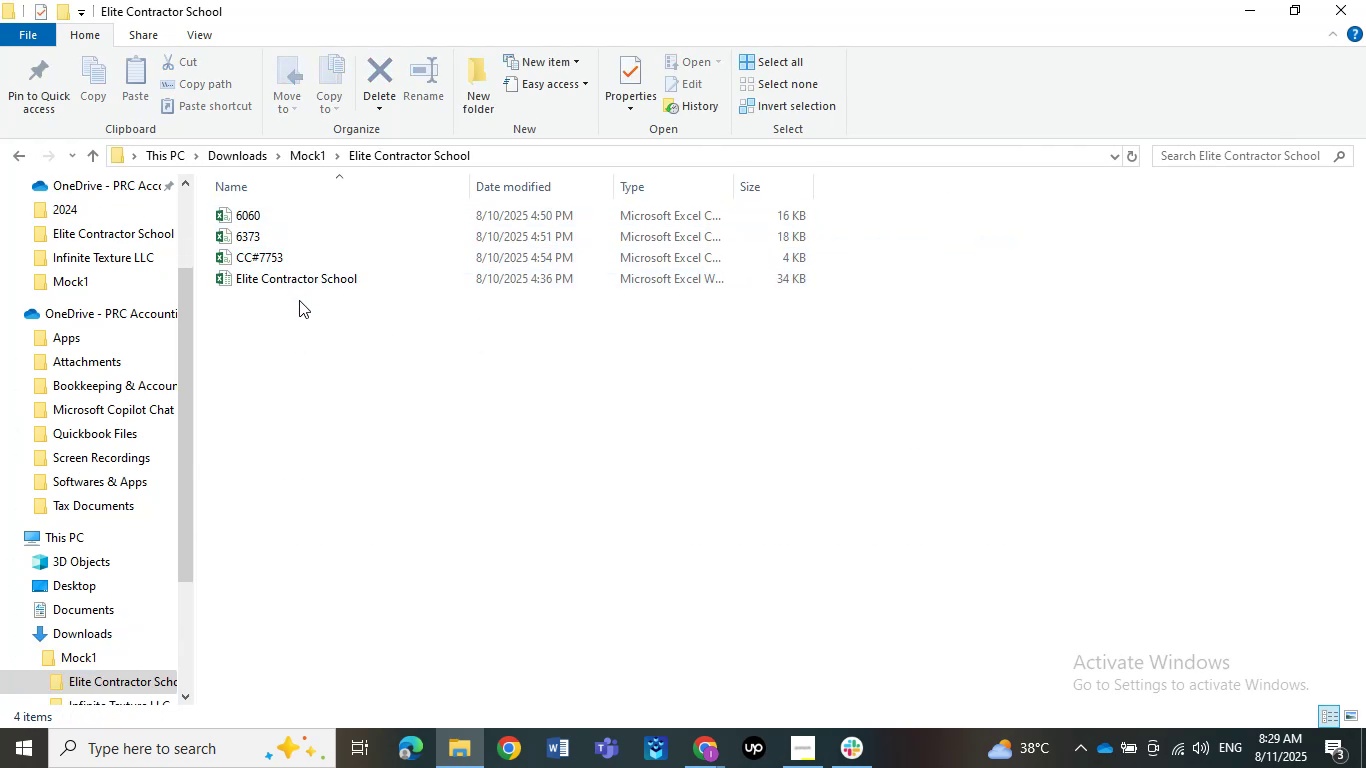 
left_click([1242, 1])
 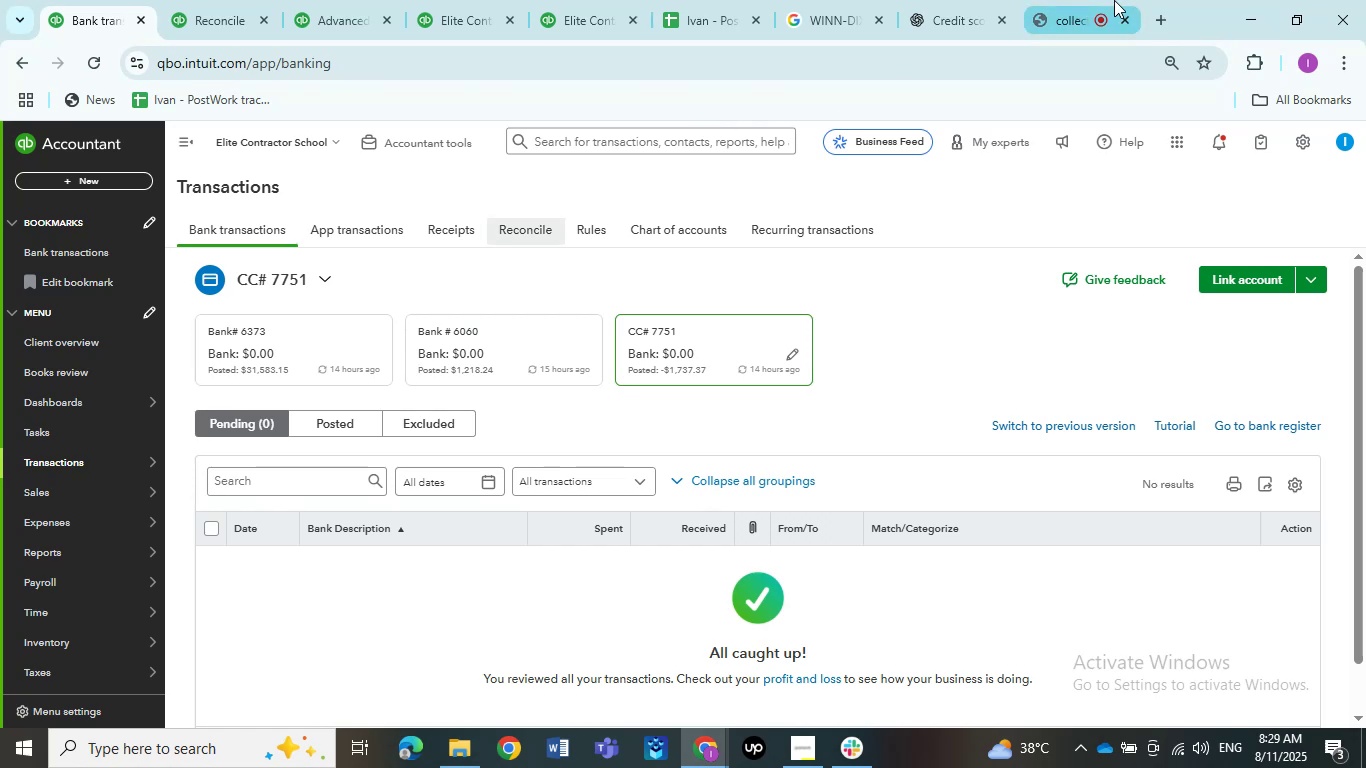 
left_click([1088, 11])
 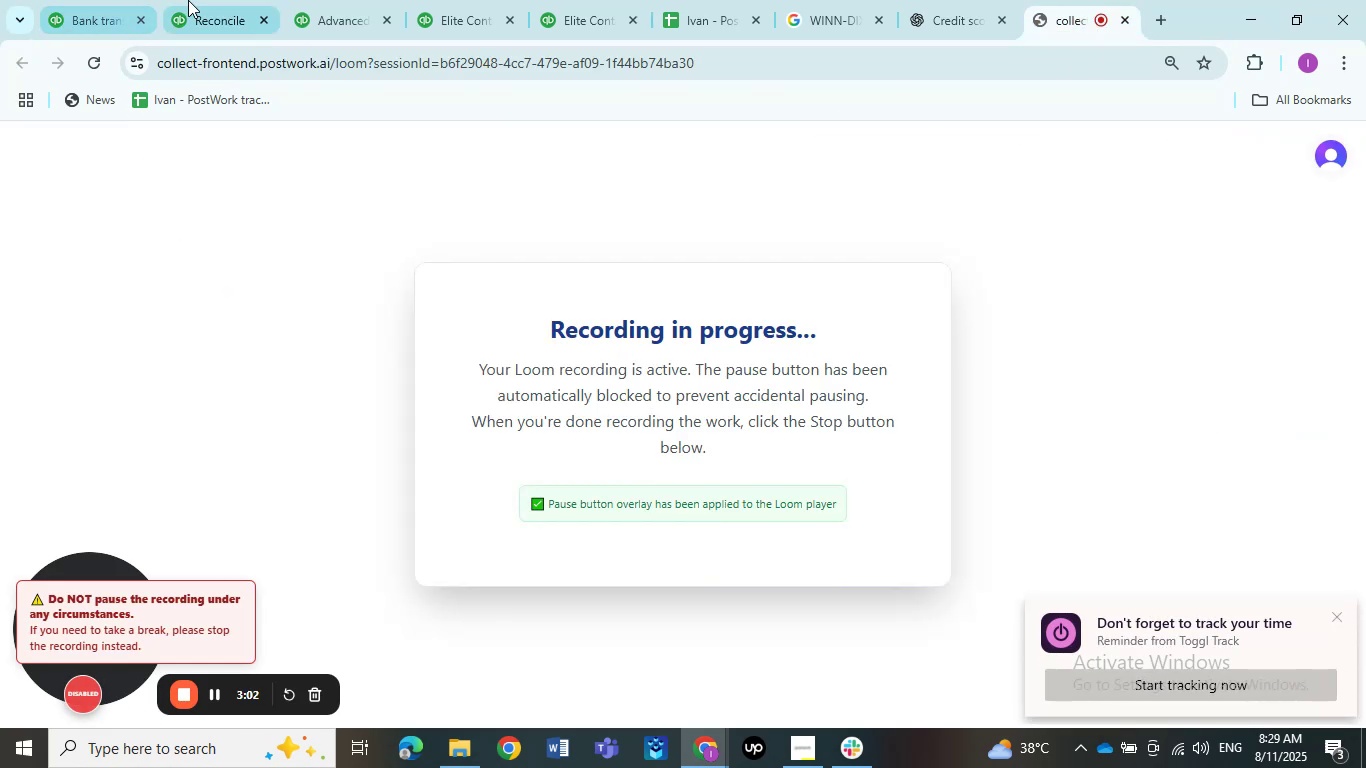 
left_click([92, 0])
 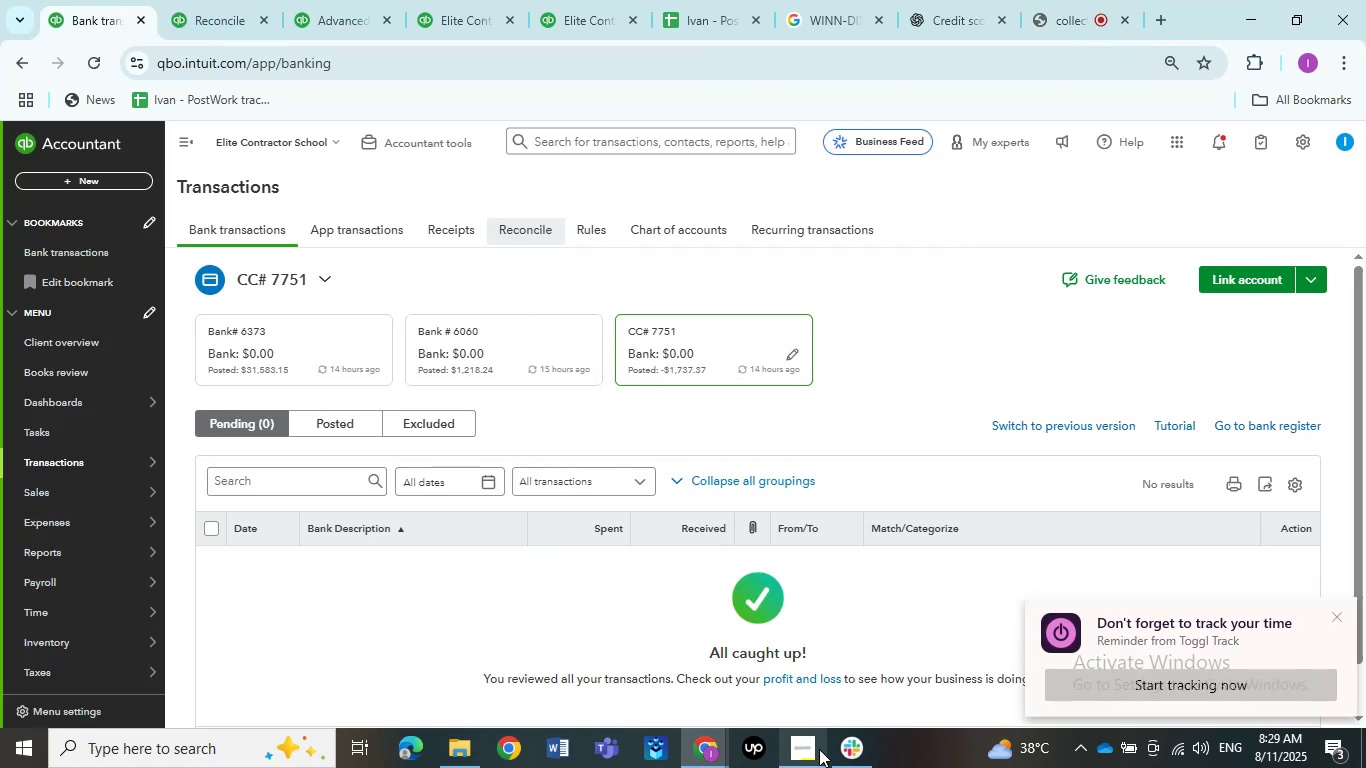 
left_click([844, 747])
 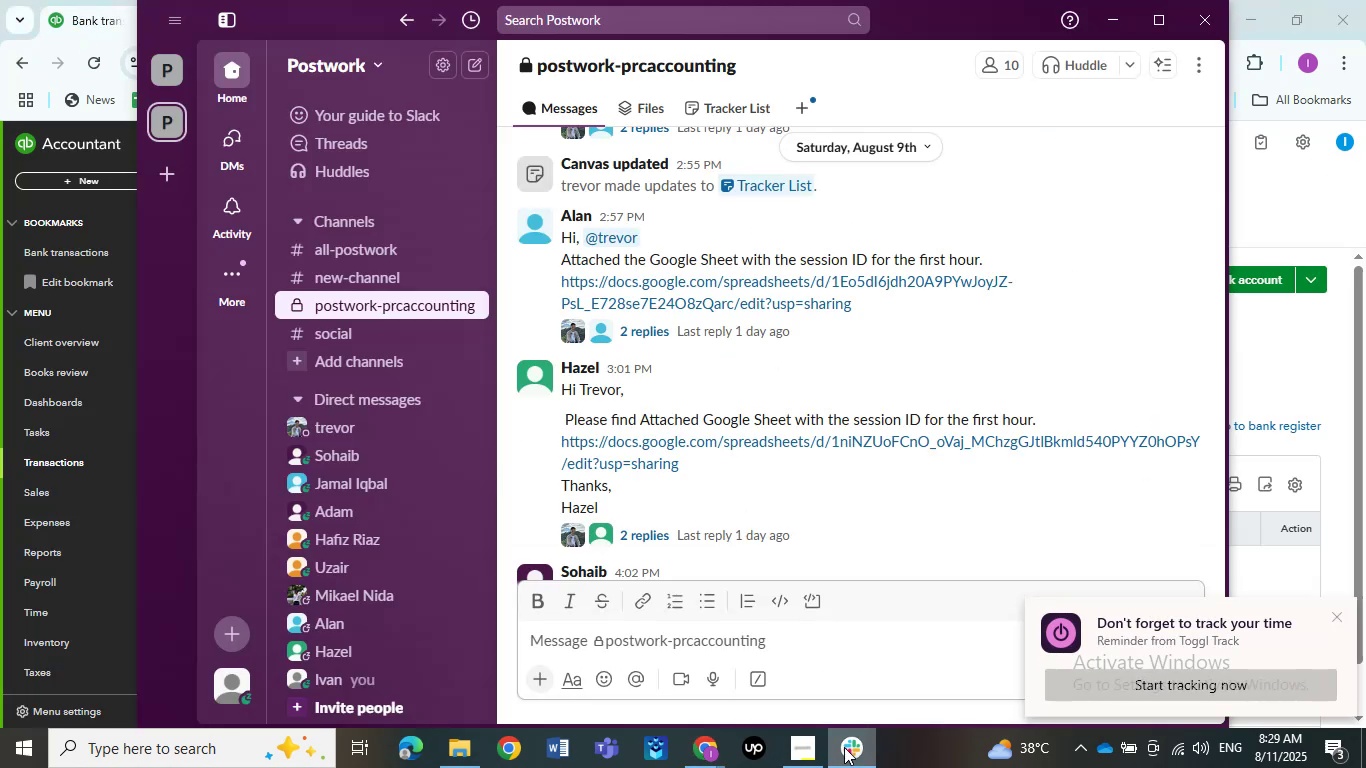 
left_click([844, 747])
 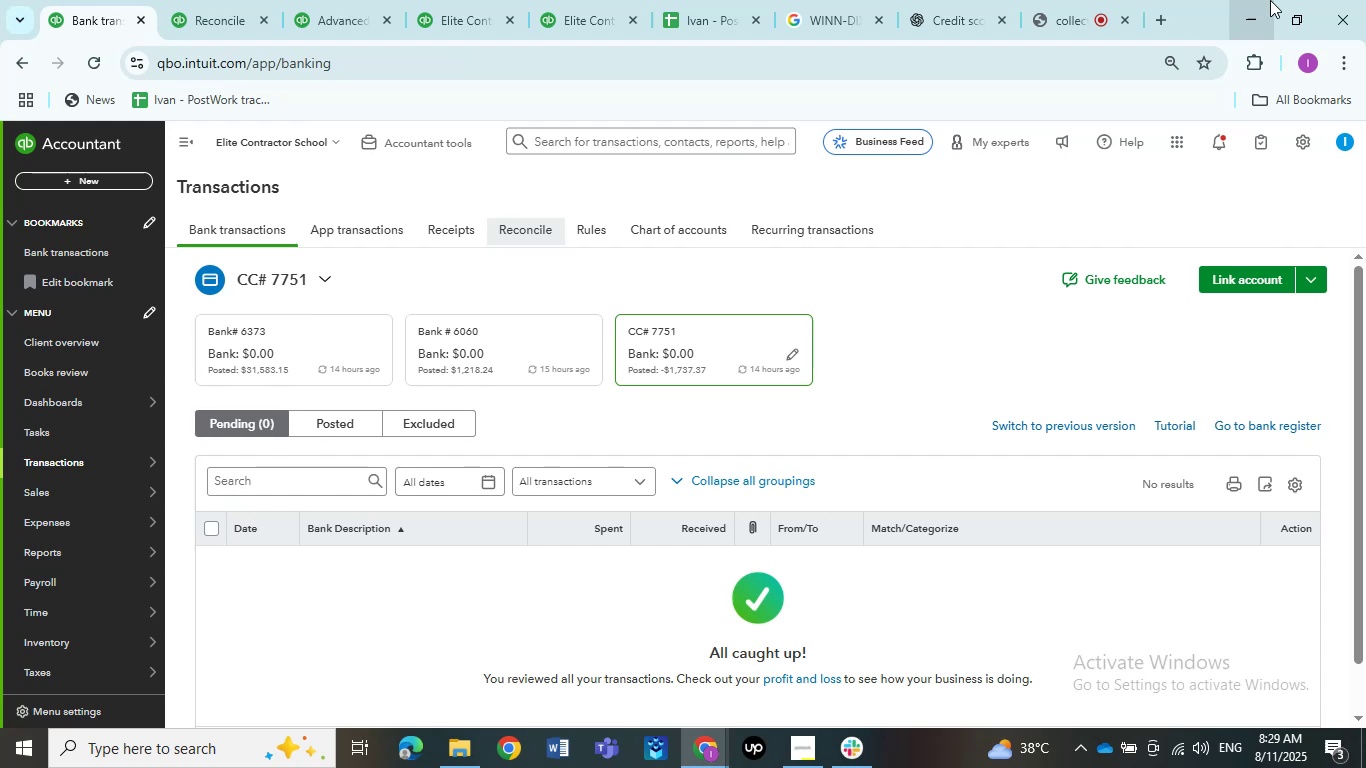 
wait(28.06)
 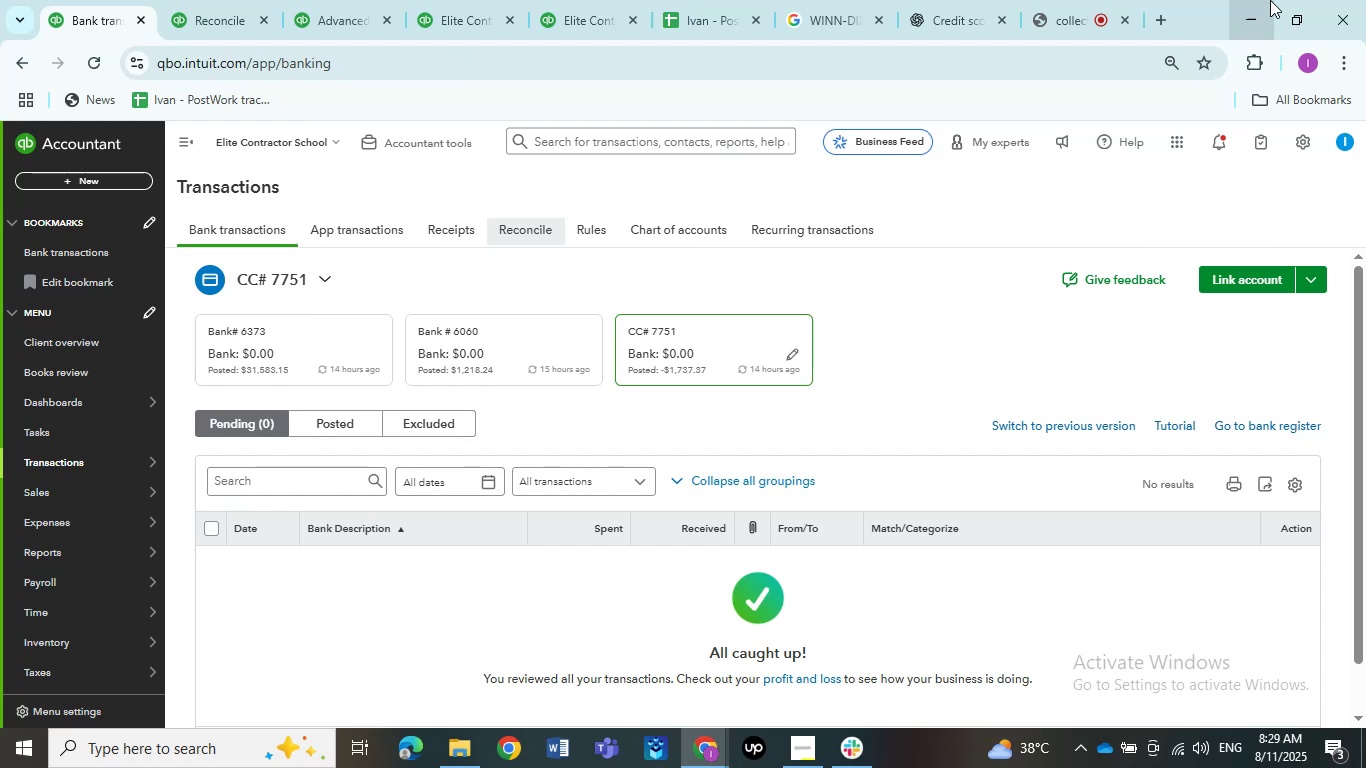 
left_click([202, 26])
 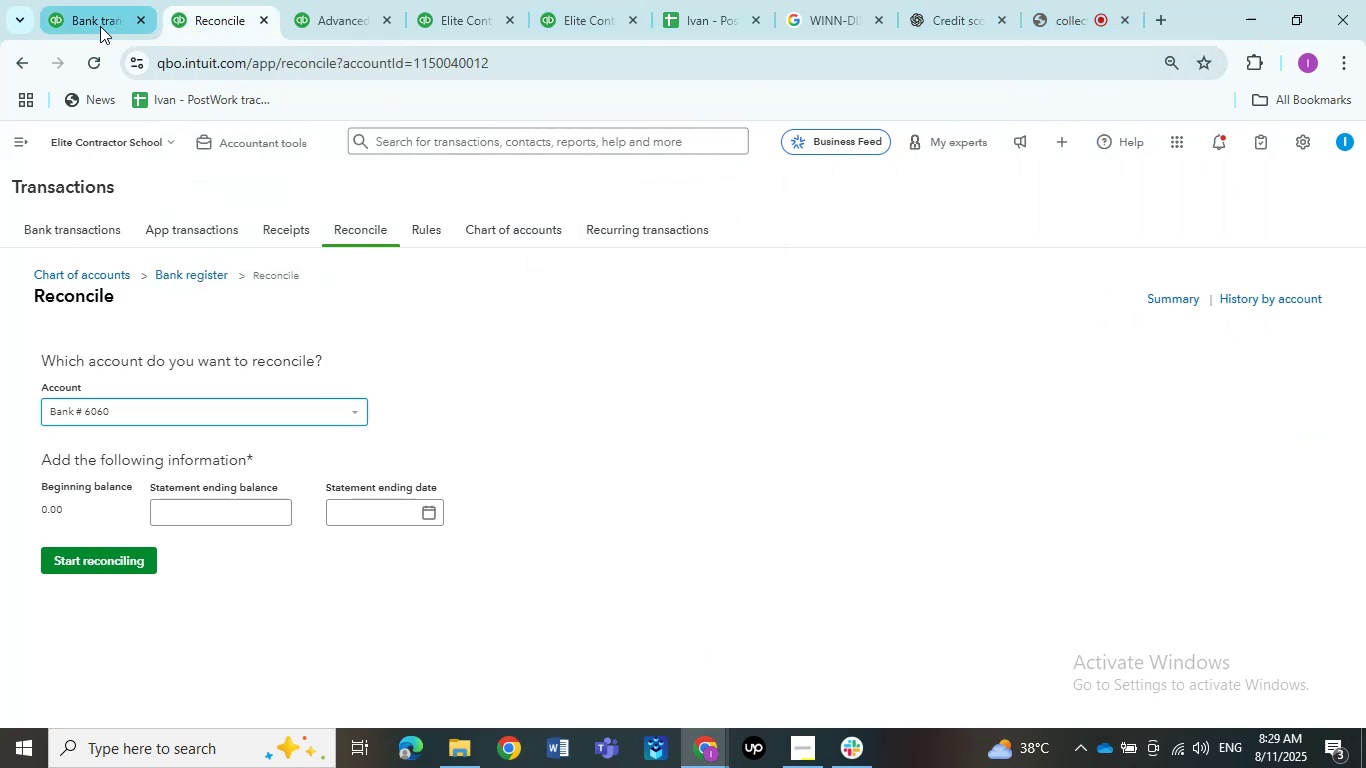 
left_click([99, 26])
 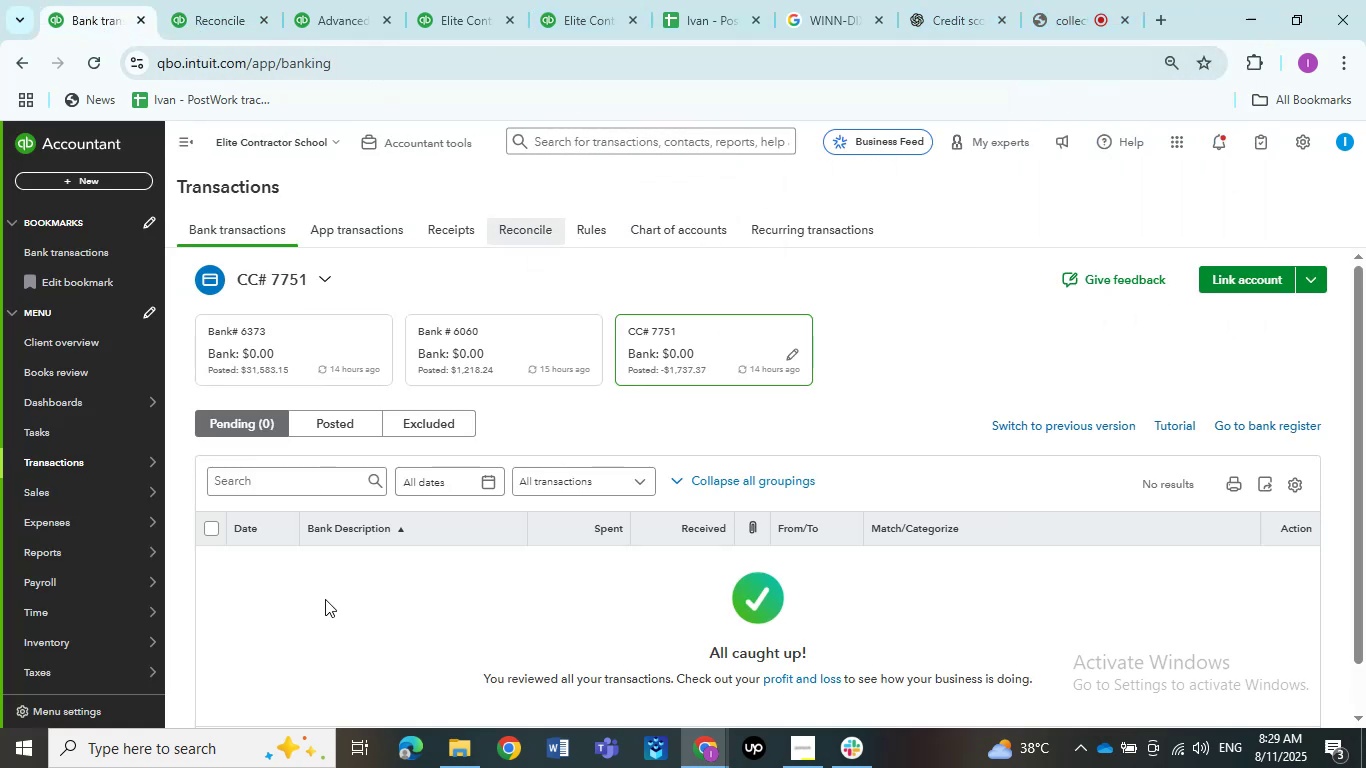 
scroll: coordinate [501, 576], scroll_direction: down, amount: 3.0
 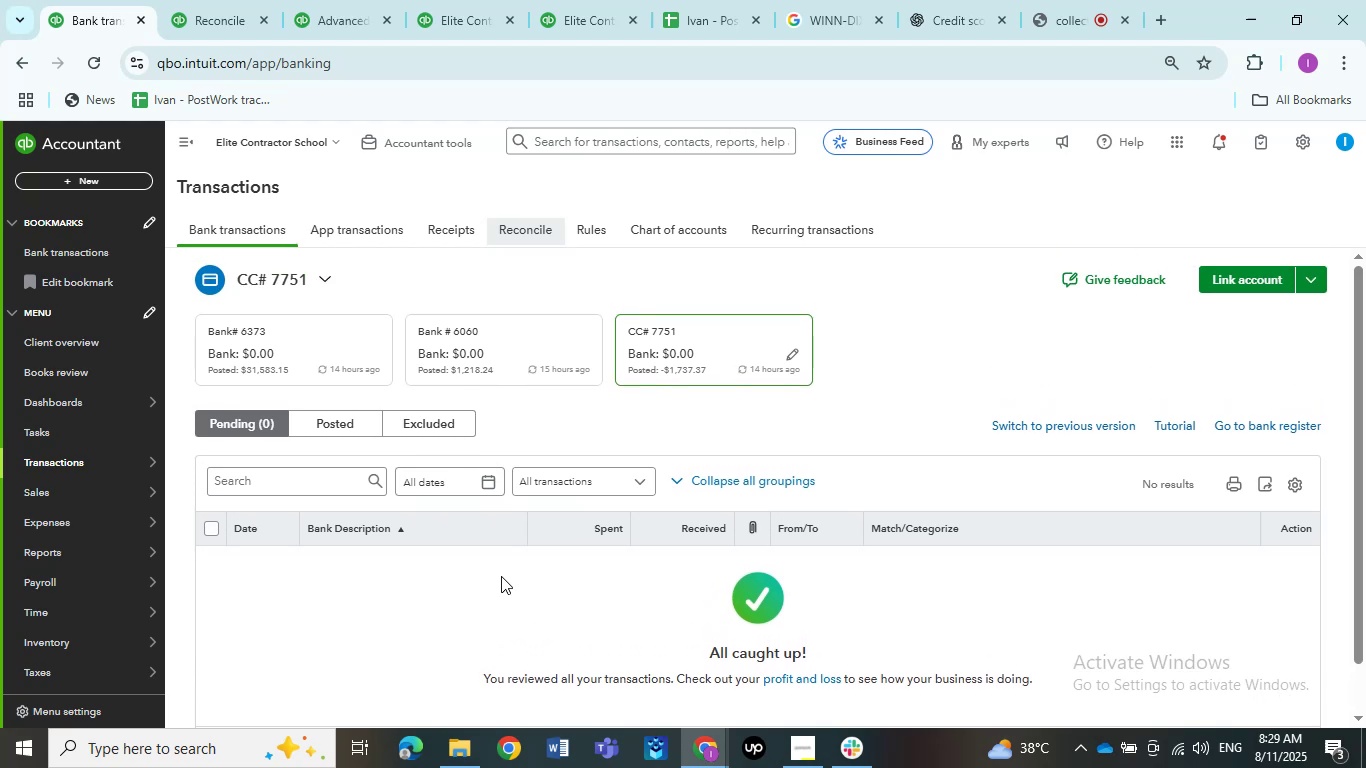 
scroll: coordinate [501, 576], scroll_direction: up, amount: 1.0
 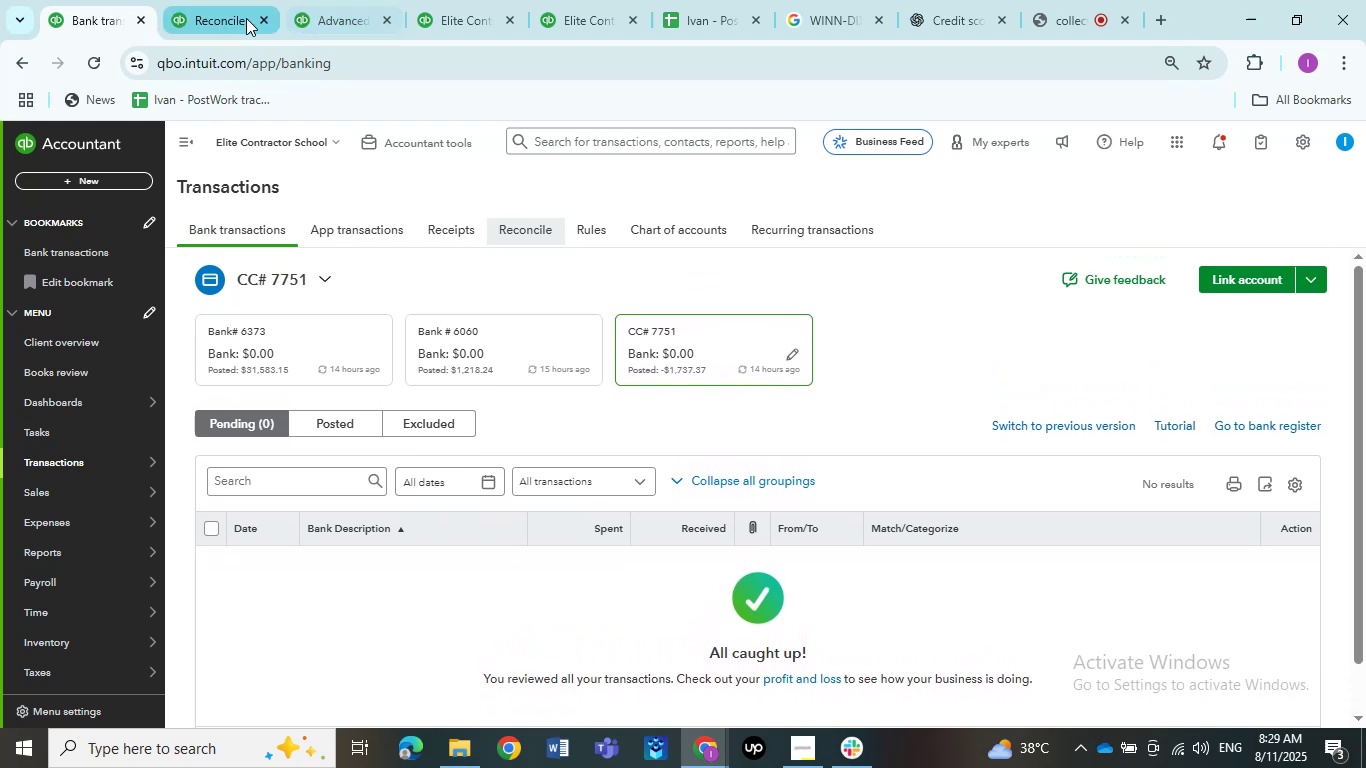 
left_click([217, 20])
 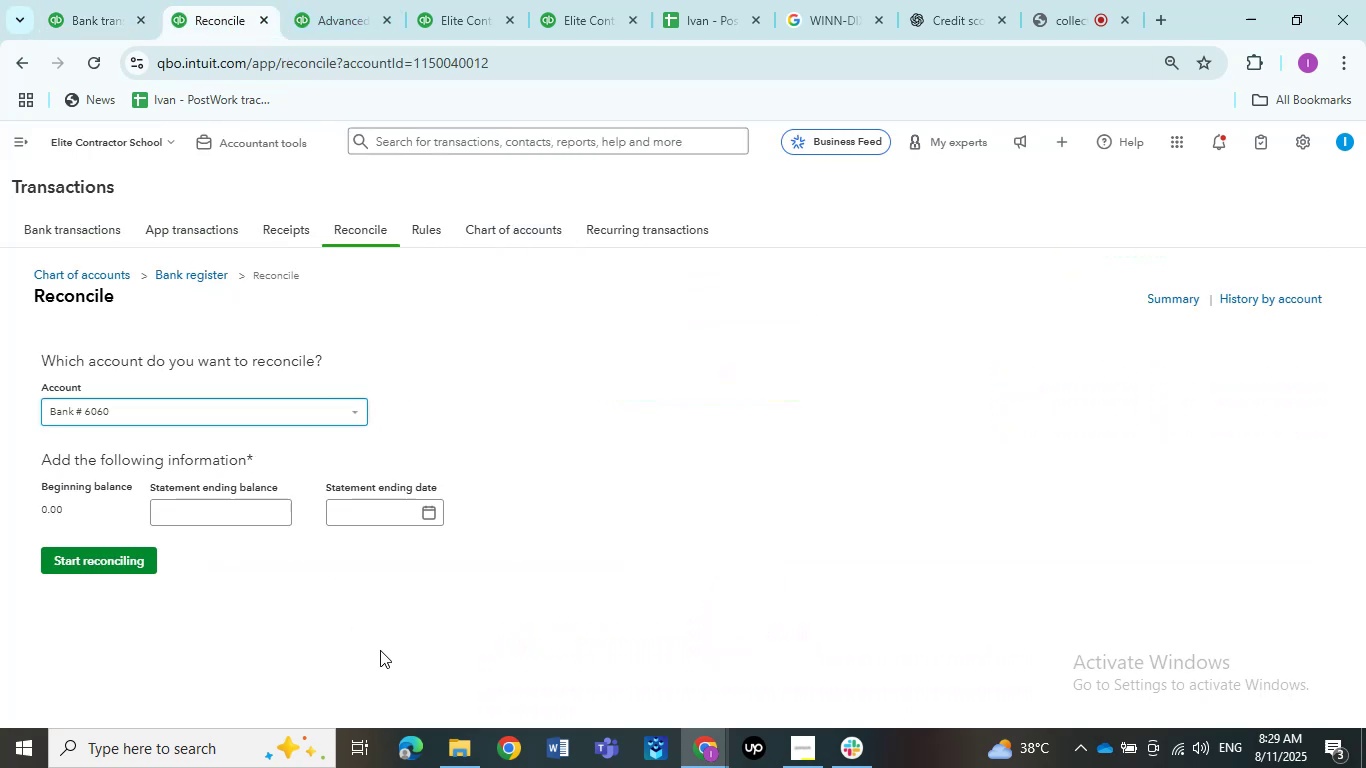 
scroll: coordinate [400, 613], scroll_direction: down, amount: 1.0
 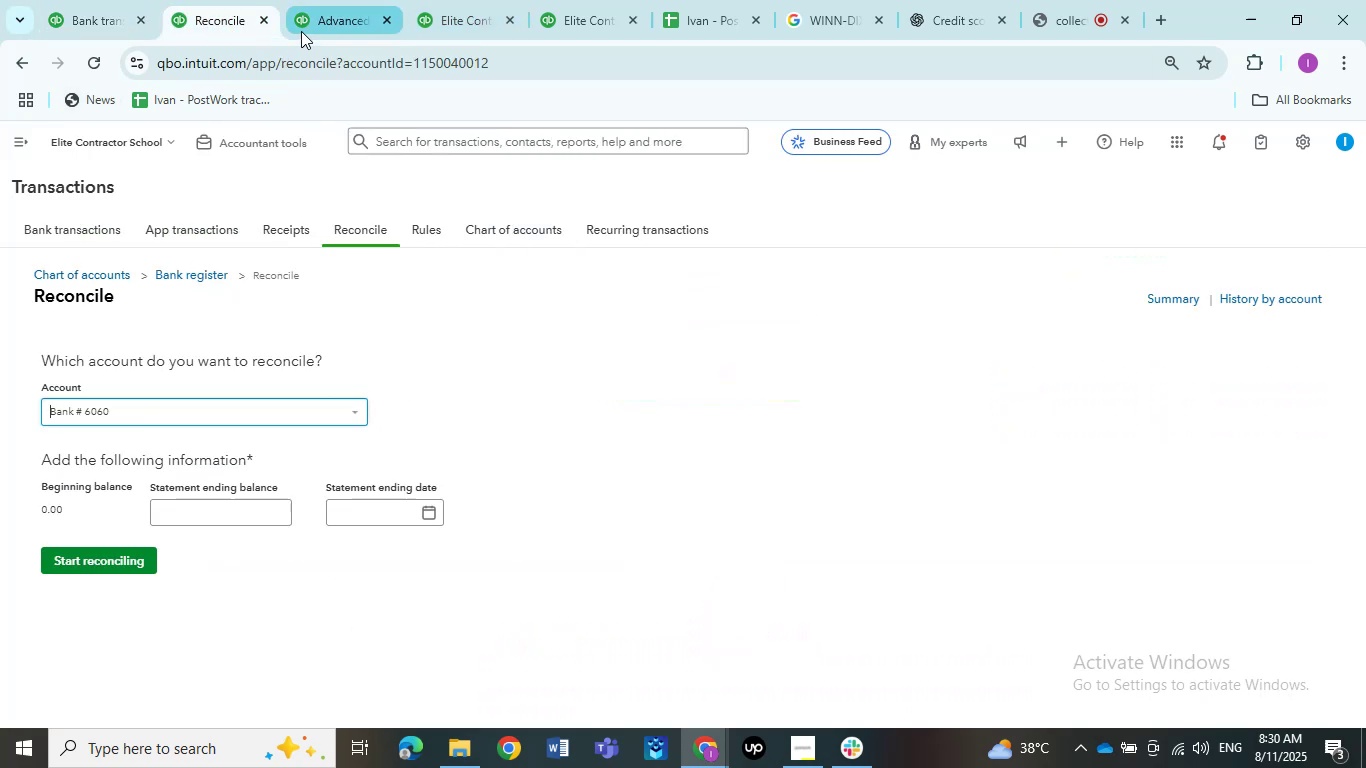 
left_click([327, 21])
 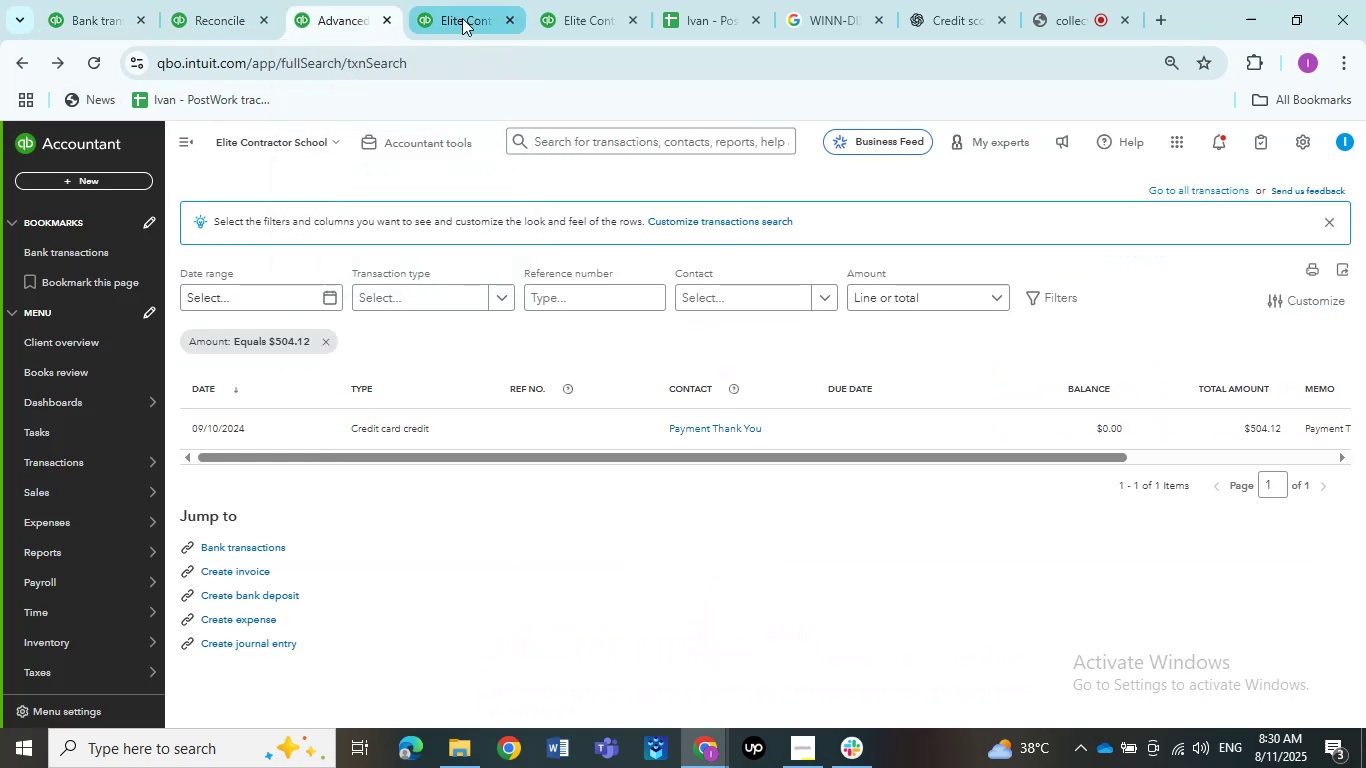 
left_click([462, 18])
 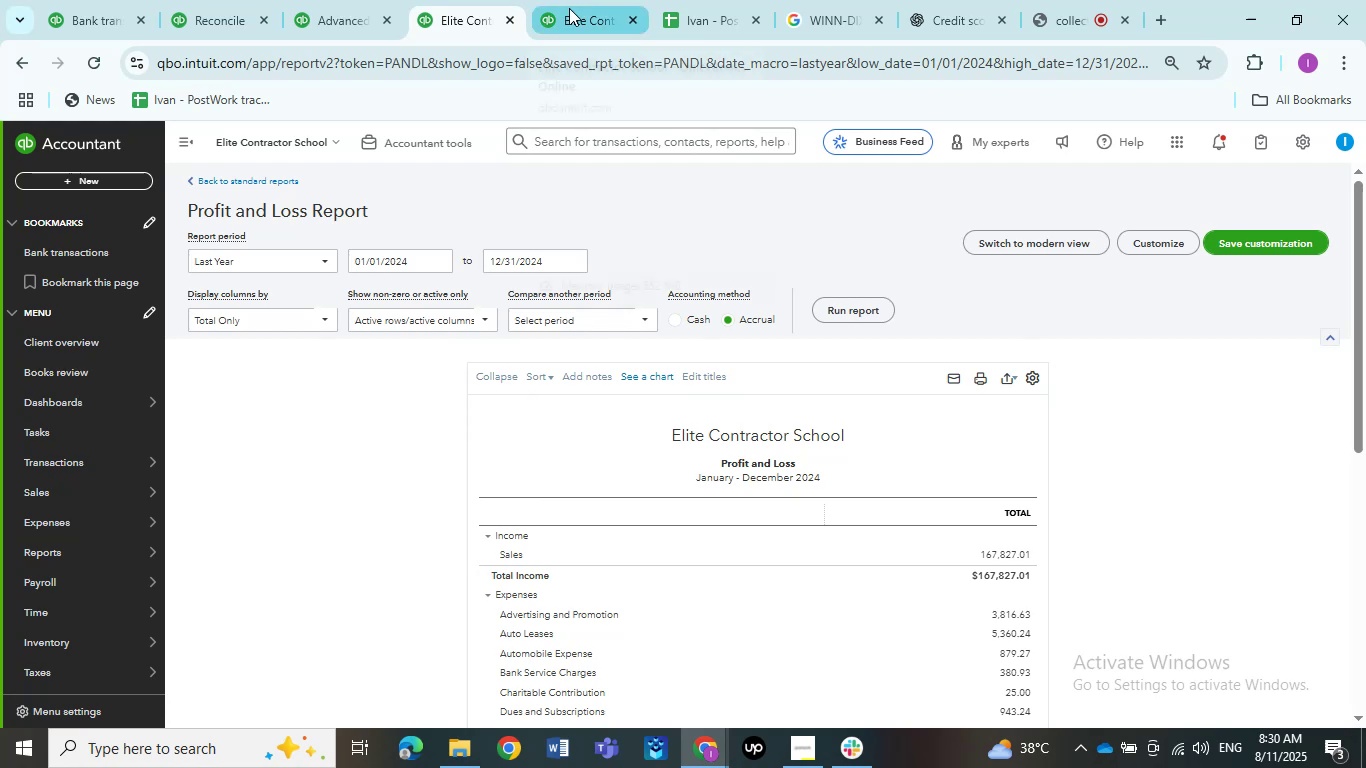 
left_click([569, 8])
 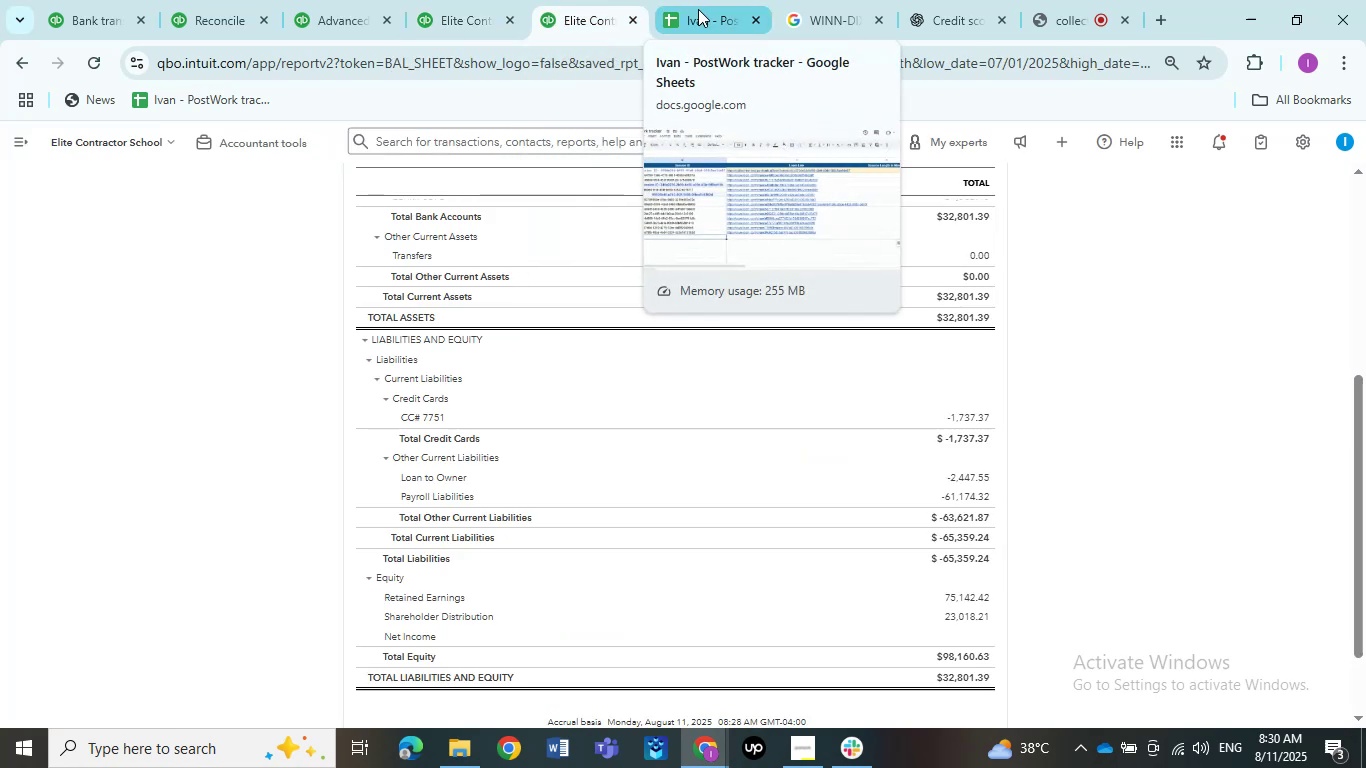 
left_click([698, 9])
 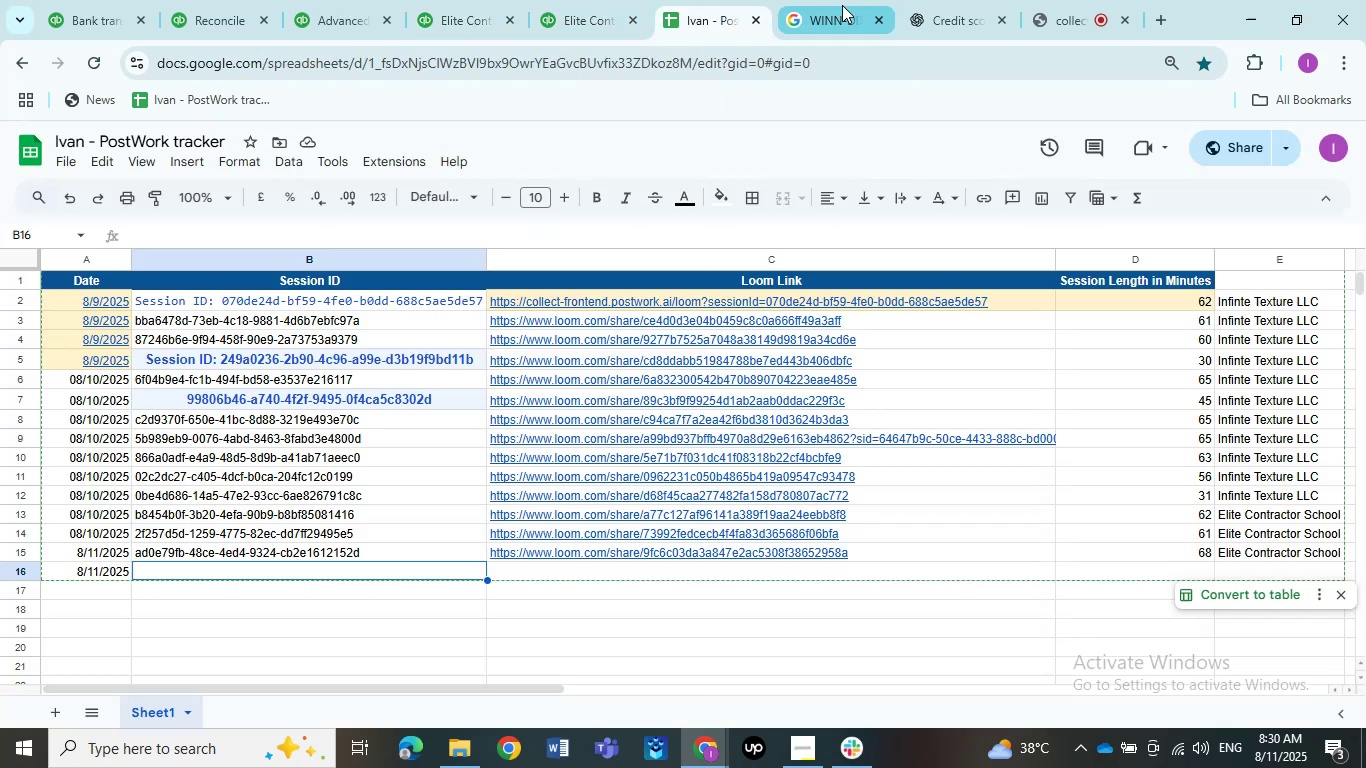 
left_click([844, 7])
 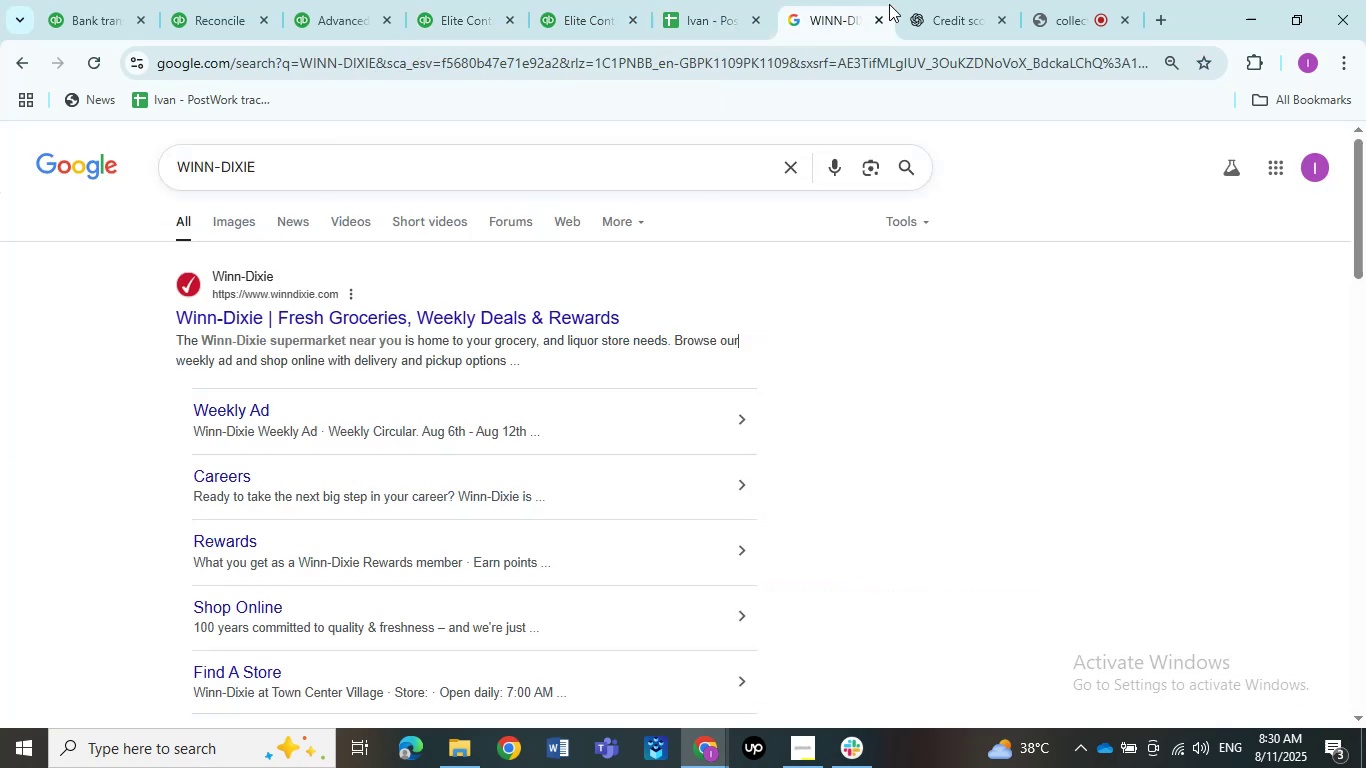 
mouse_move([893, 27])
 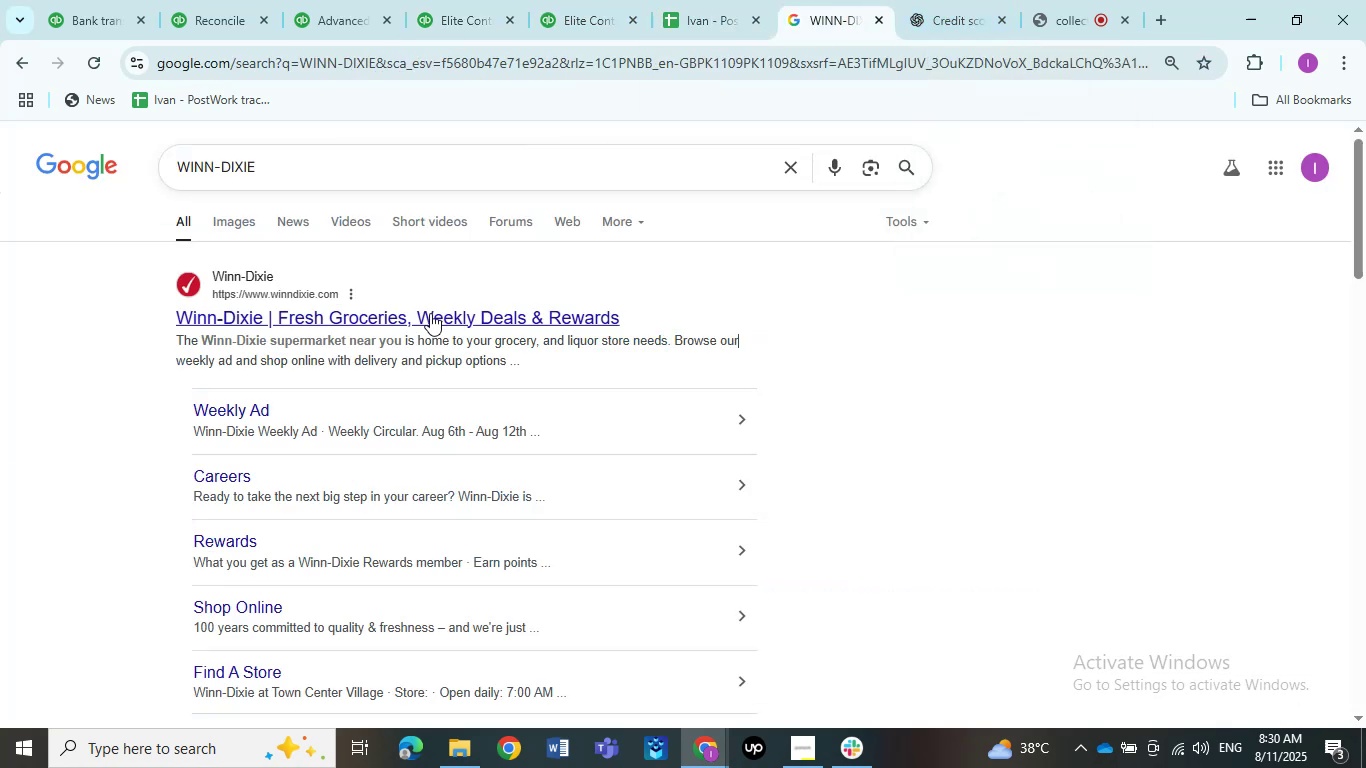 
scroll: coordinate [428, 306], scroll_direction: up, amount: 1.0
 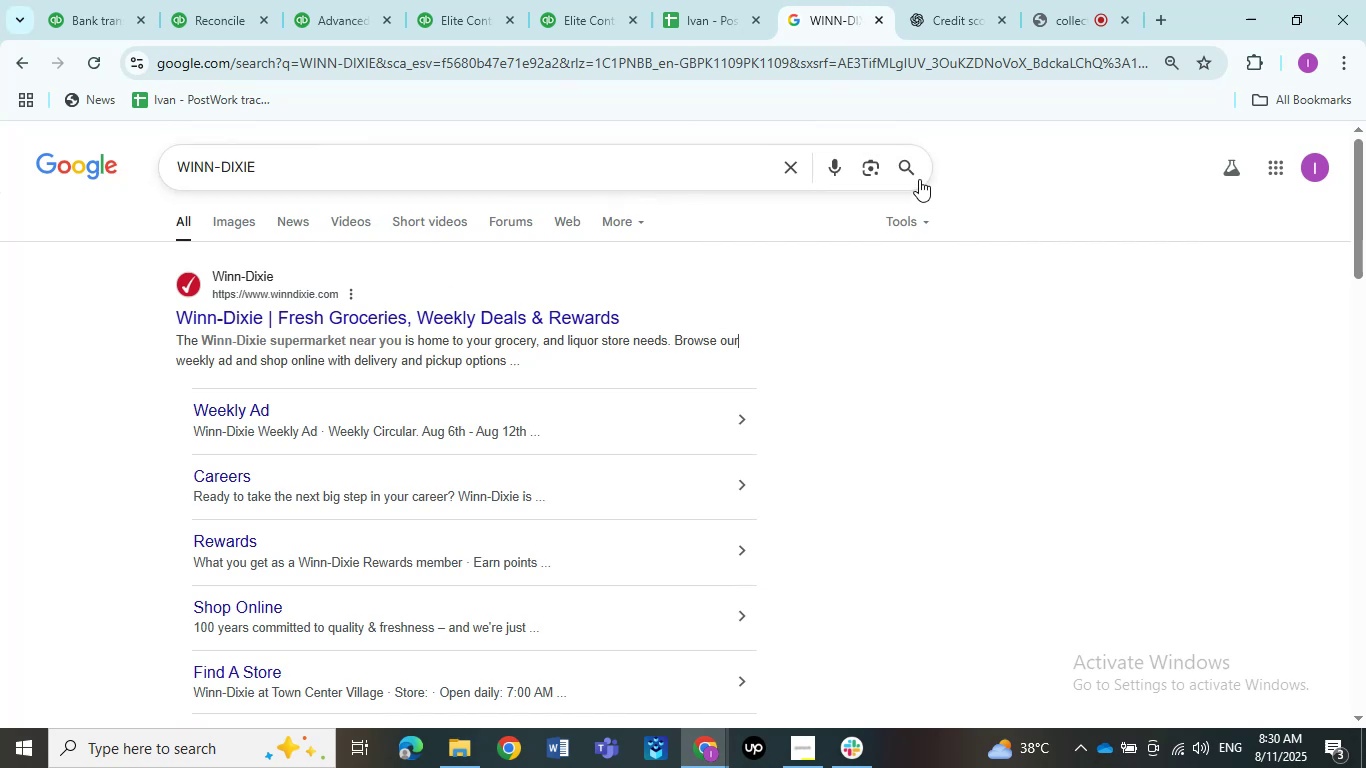 
left_click([907, 168])
 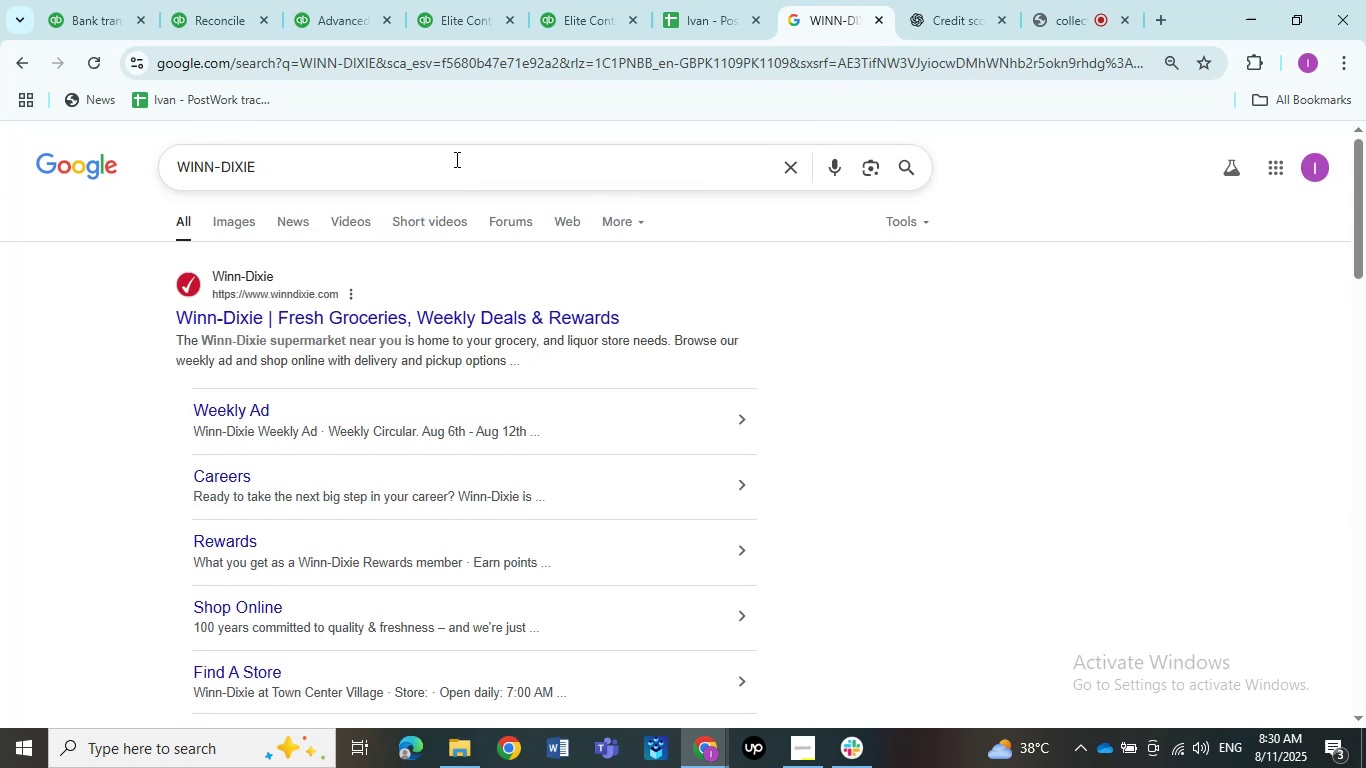 
wait(9.79)
 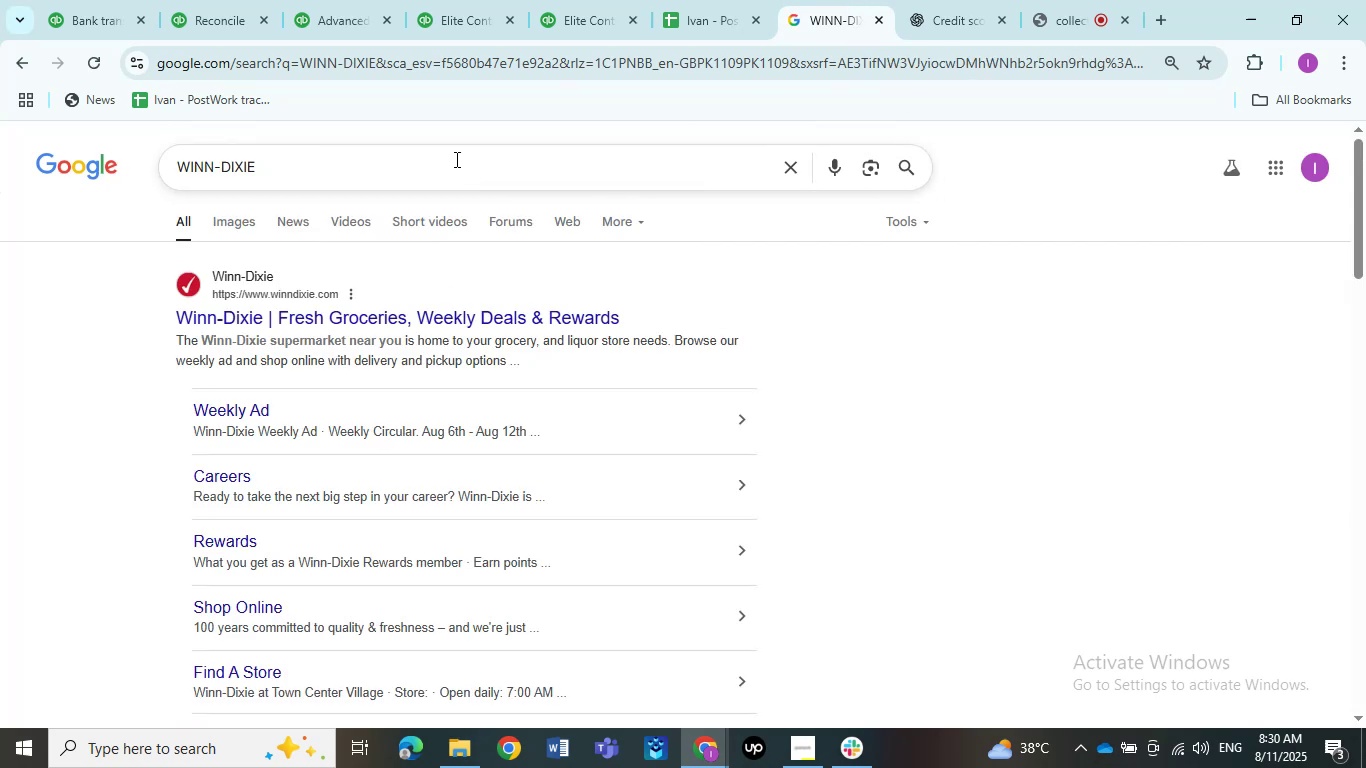 
left_click([702, 21])
 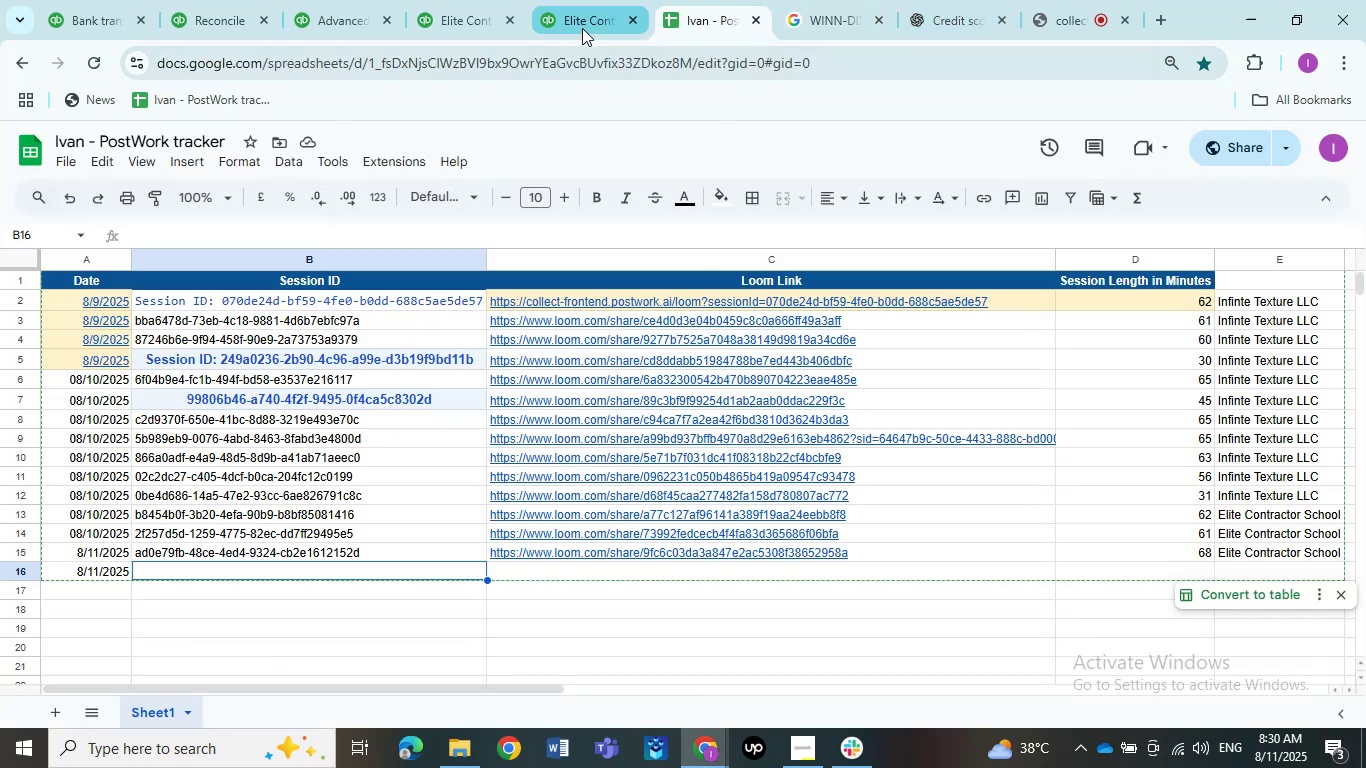 
left_click([582, 28])
 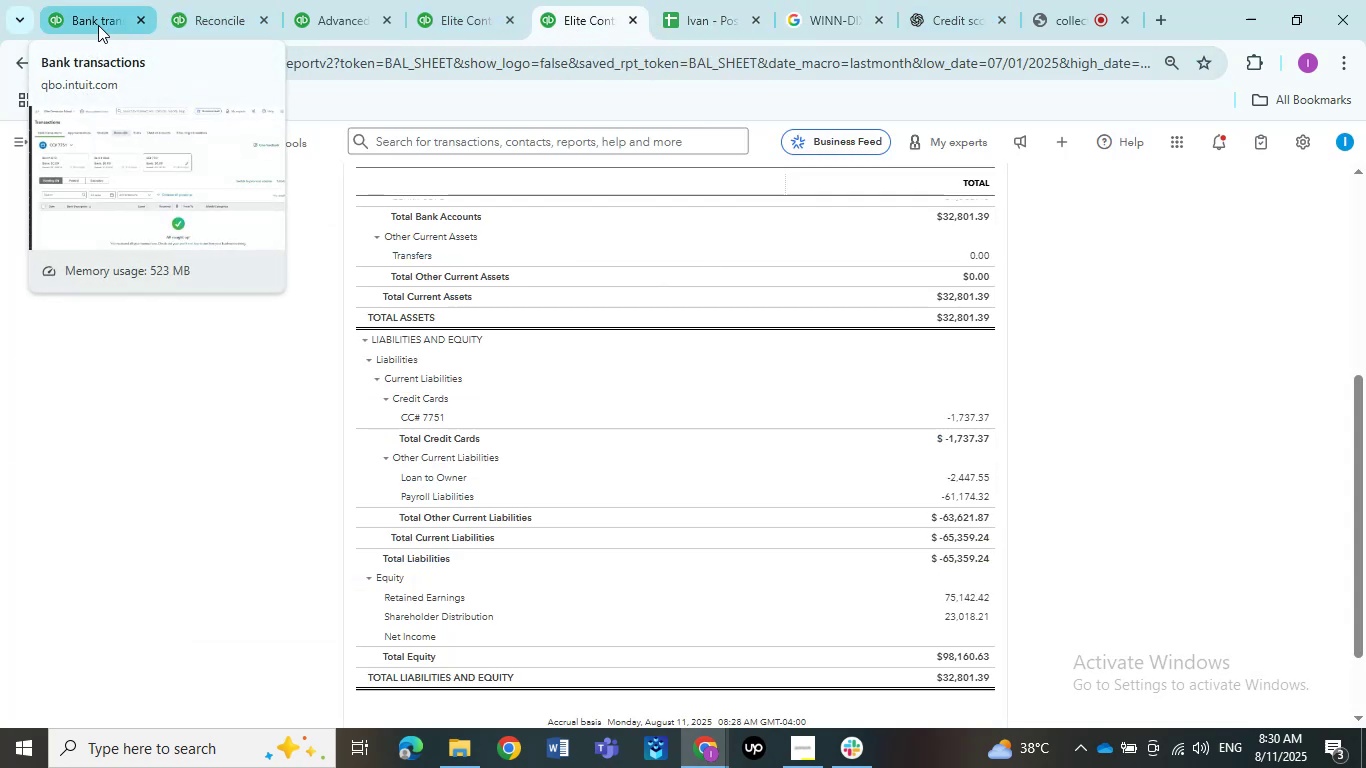 
wait(6.49)
 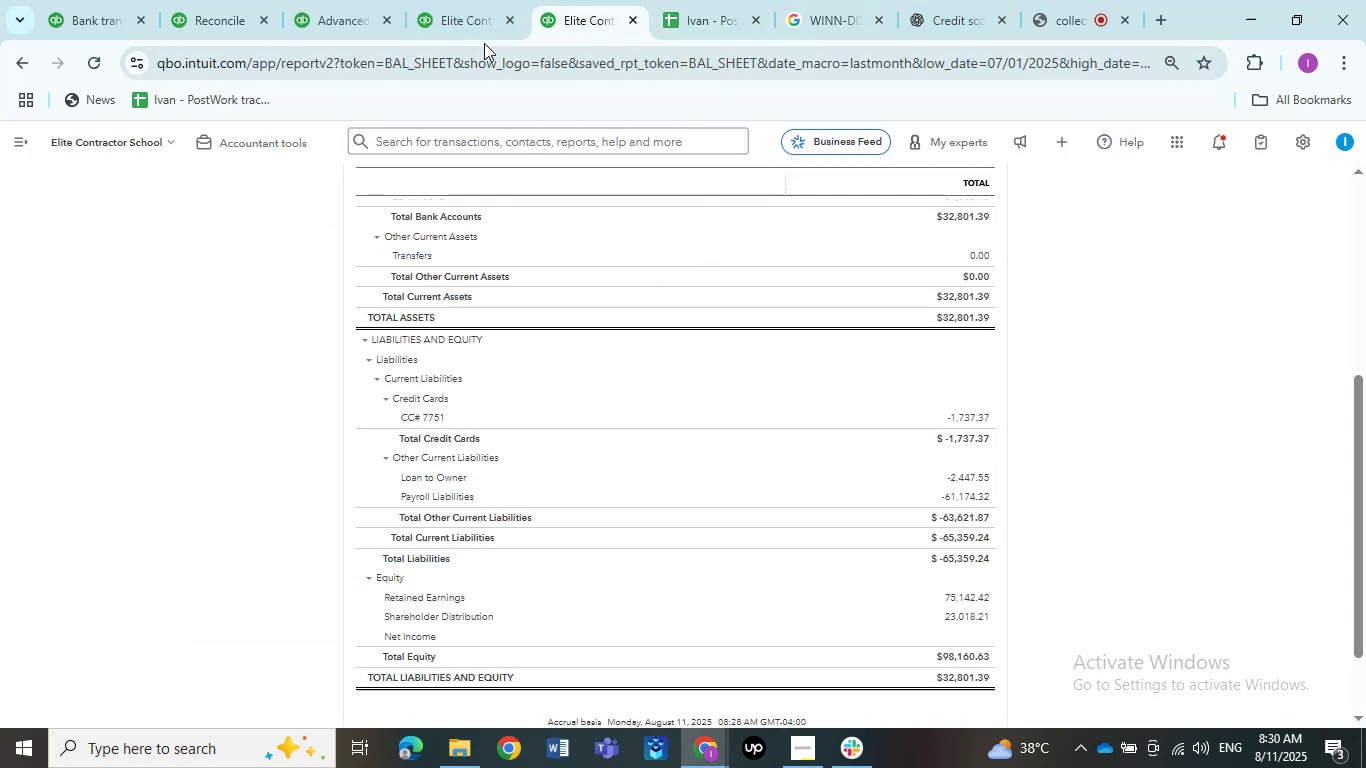 
left_click([98, 25])
 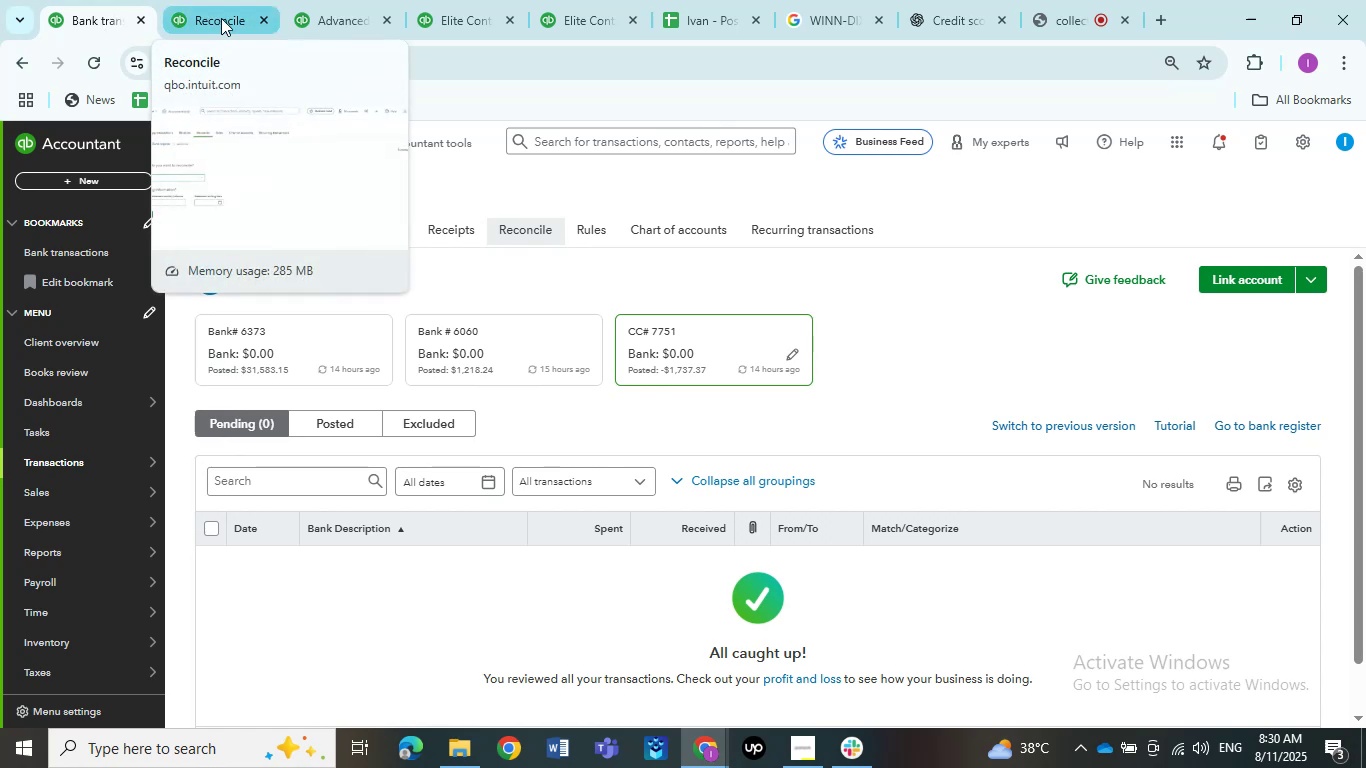 
left_click([221, 18])
 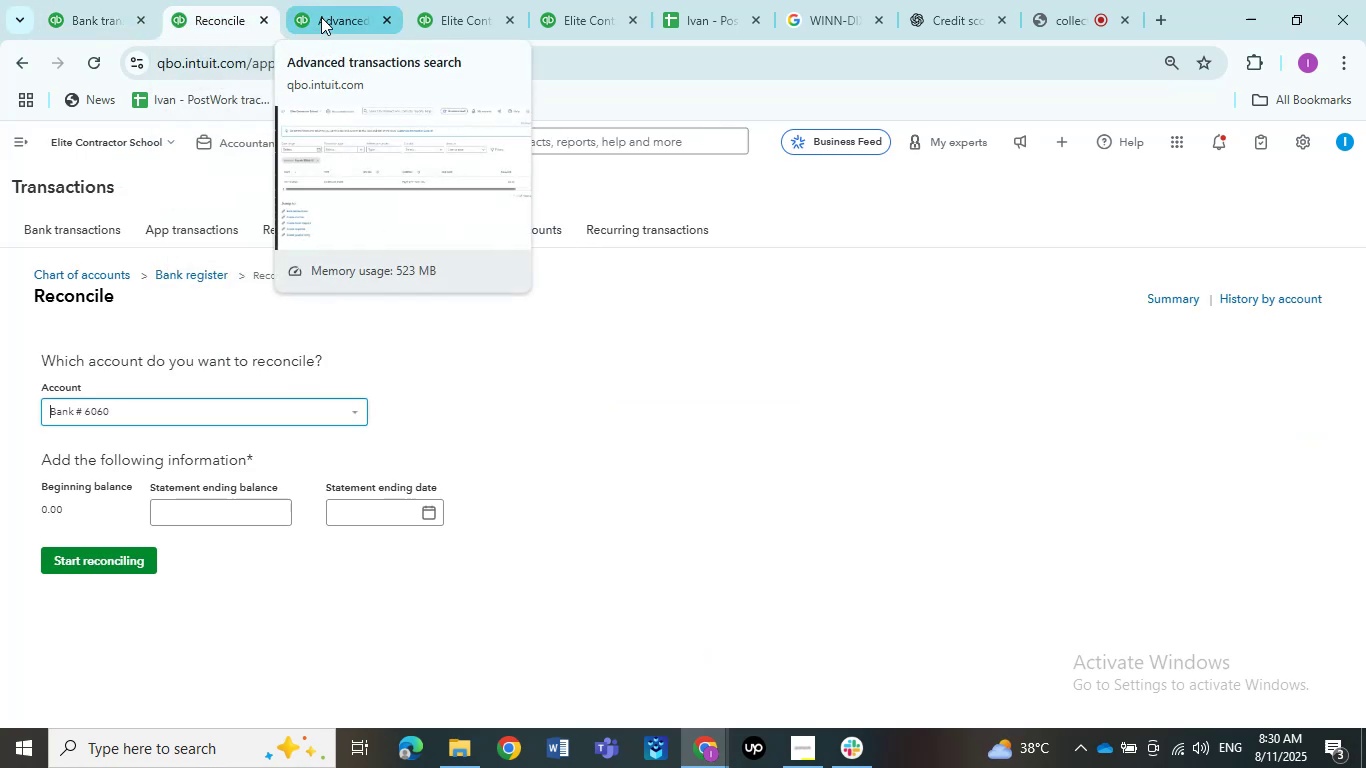 
wait(6.14)
 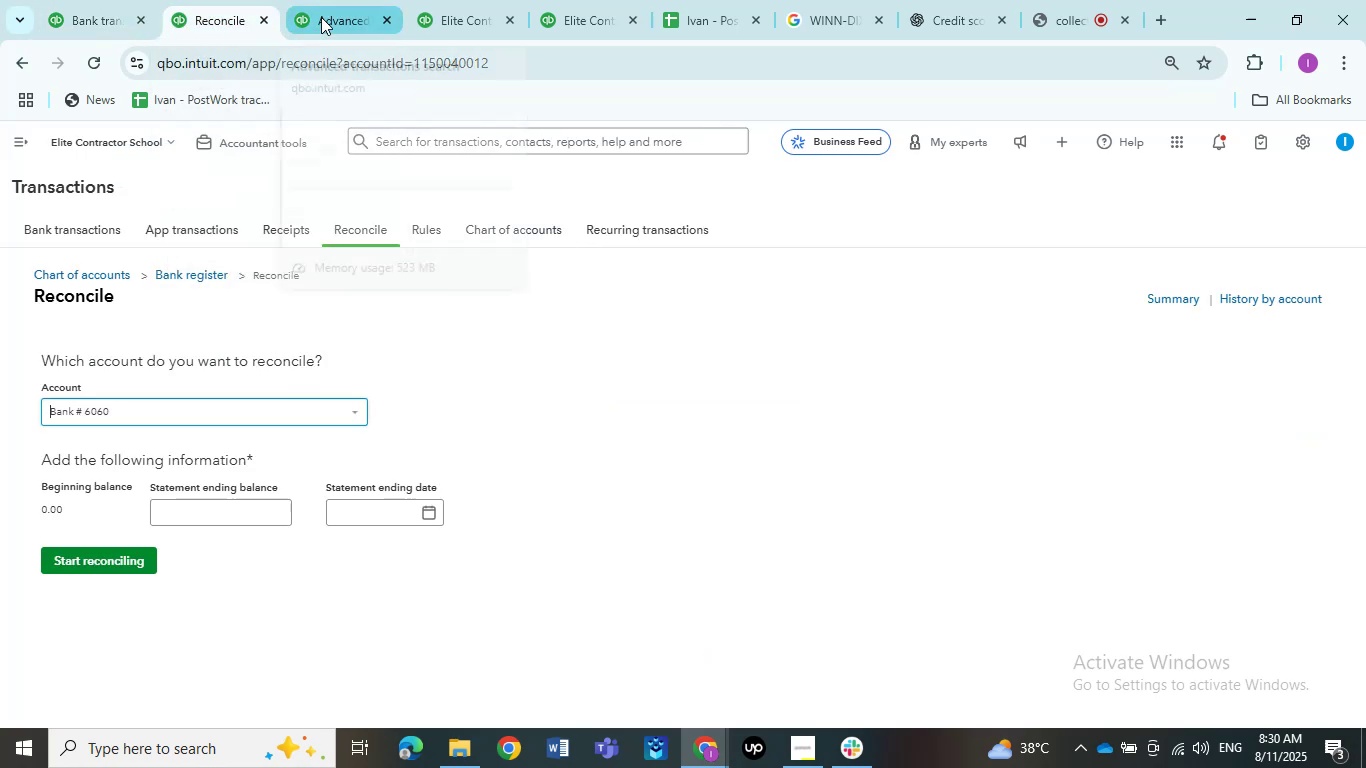 
left_click([321, 17])
 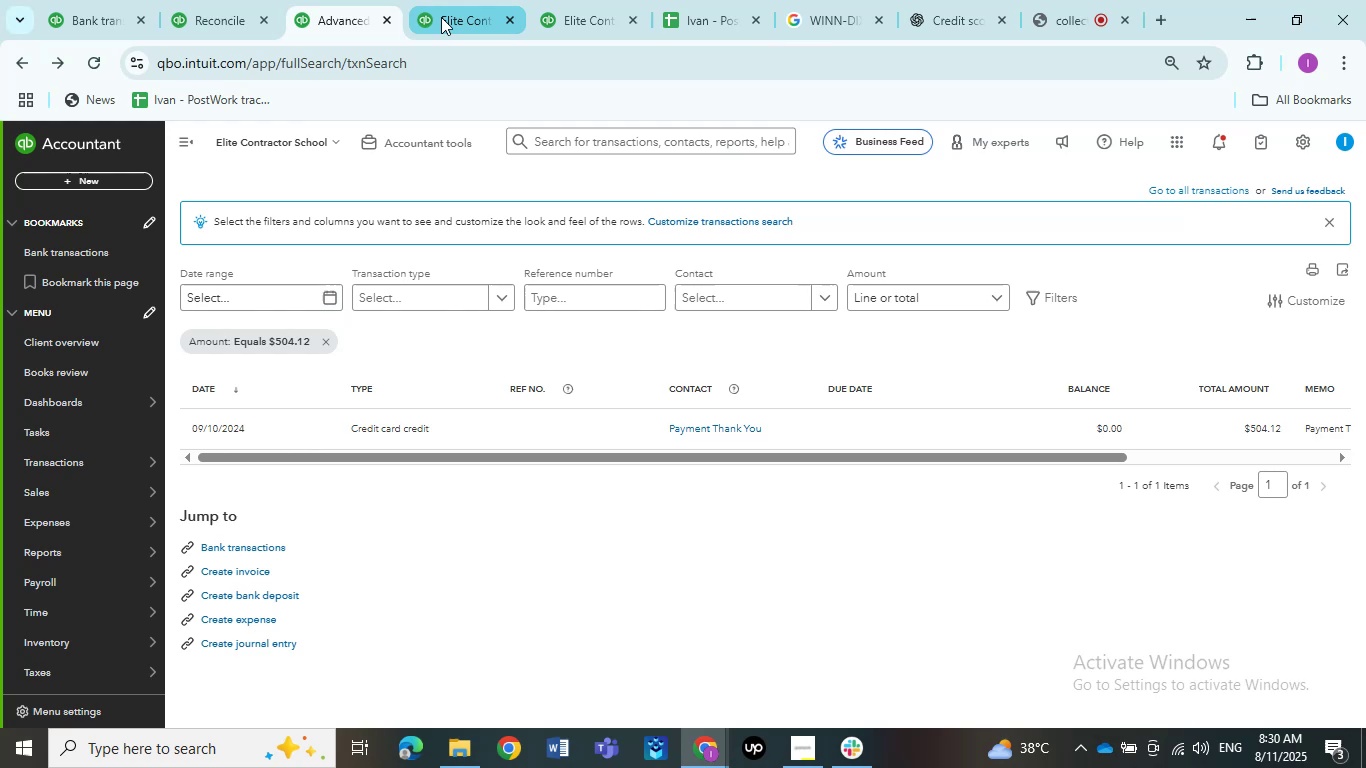 
left_click([446, 17])
 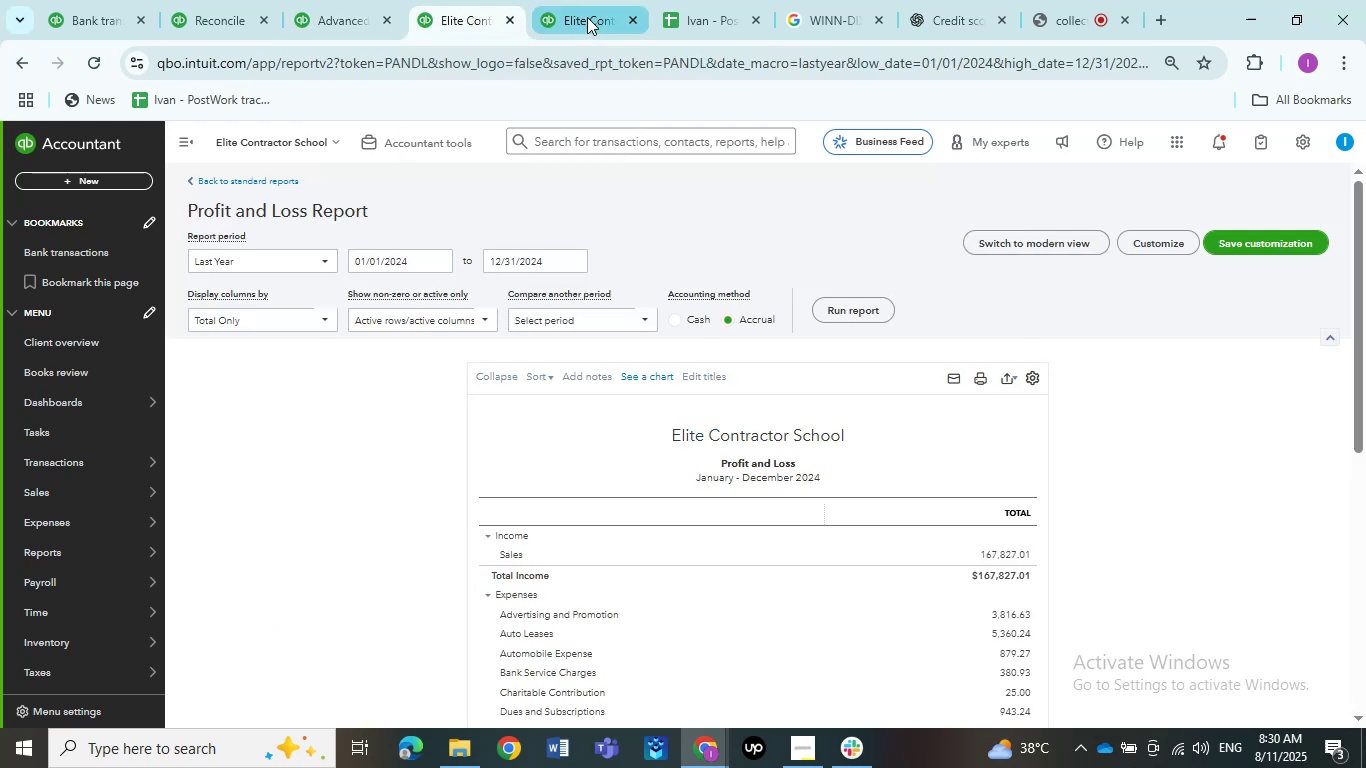 
left_click([588, 17])
 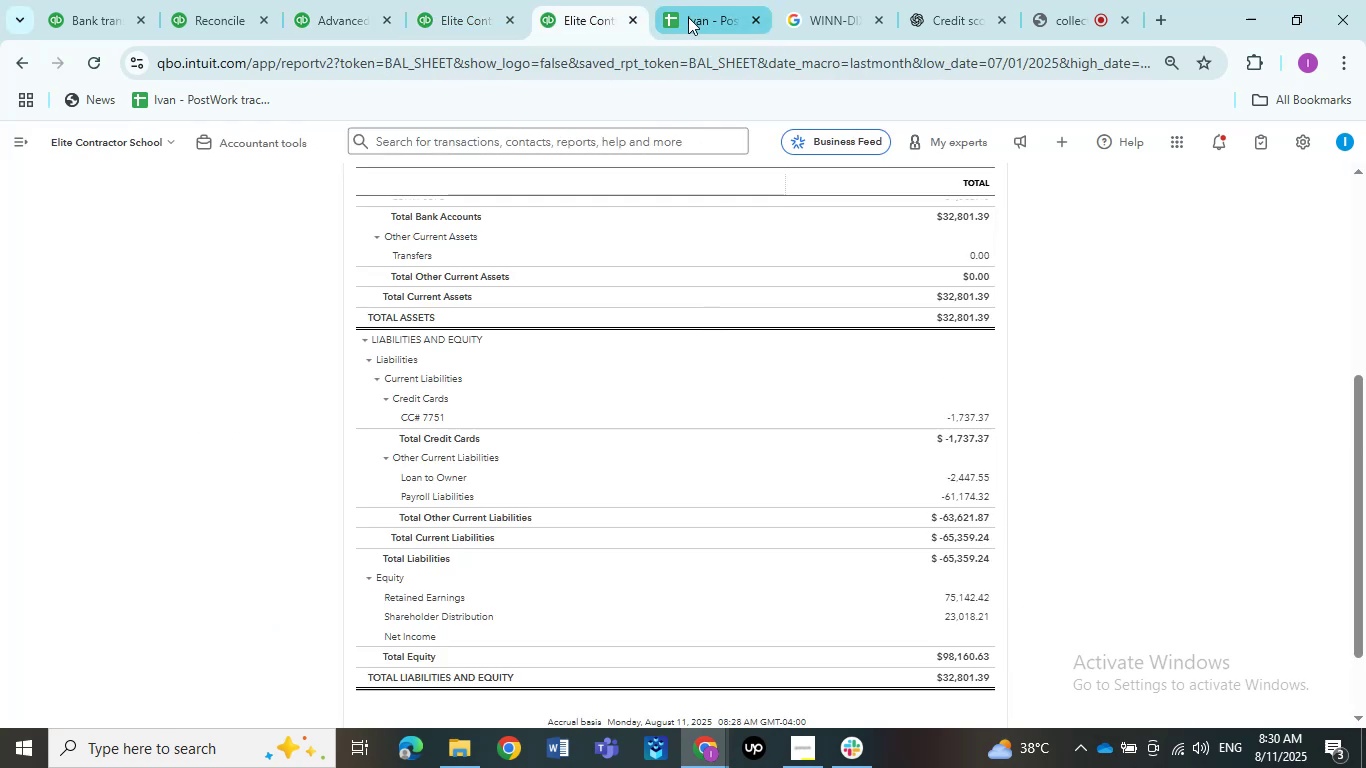 
left_click([688, 17])
 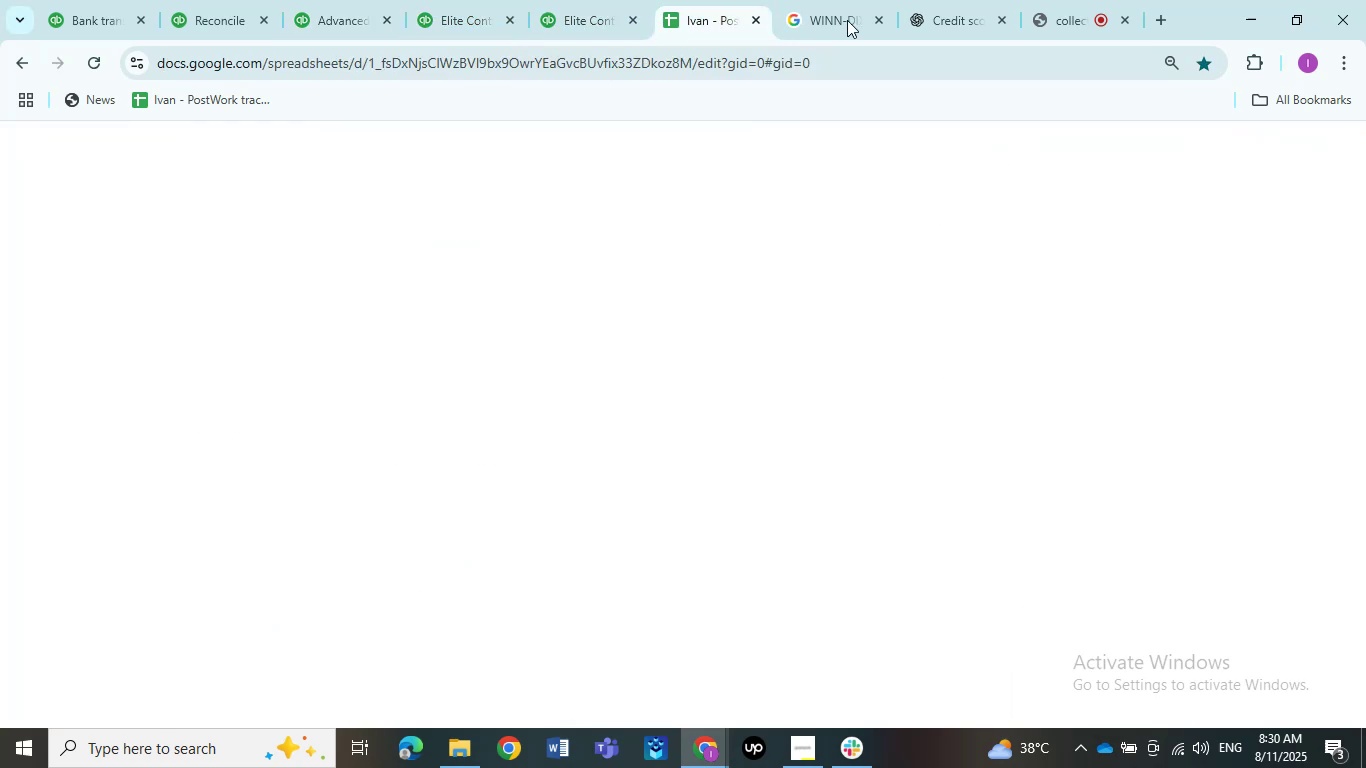 
left_click([851, 20])
 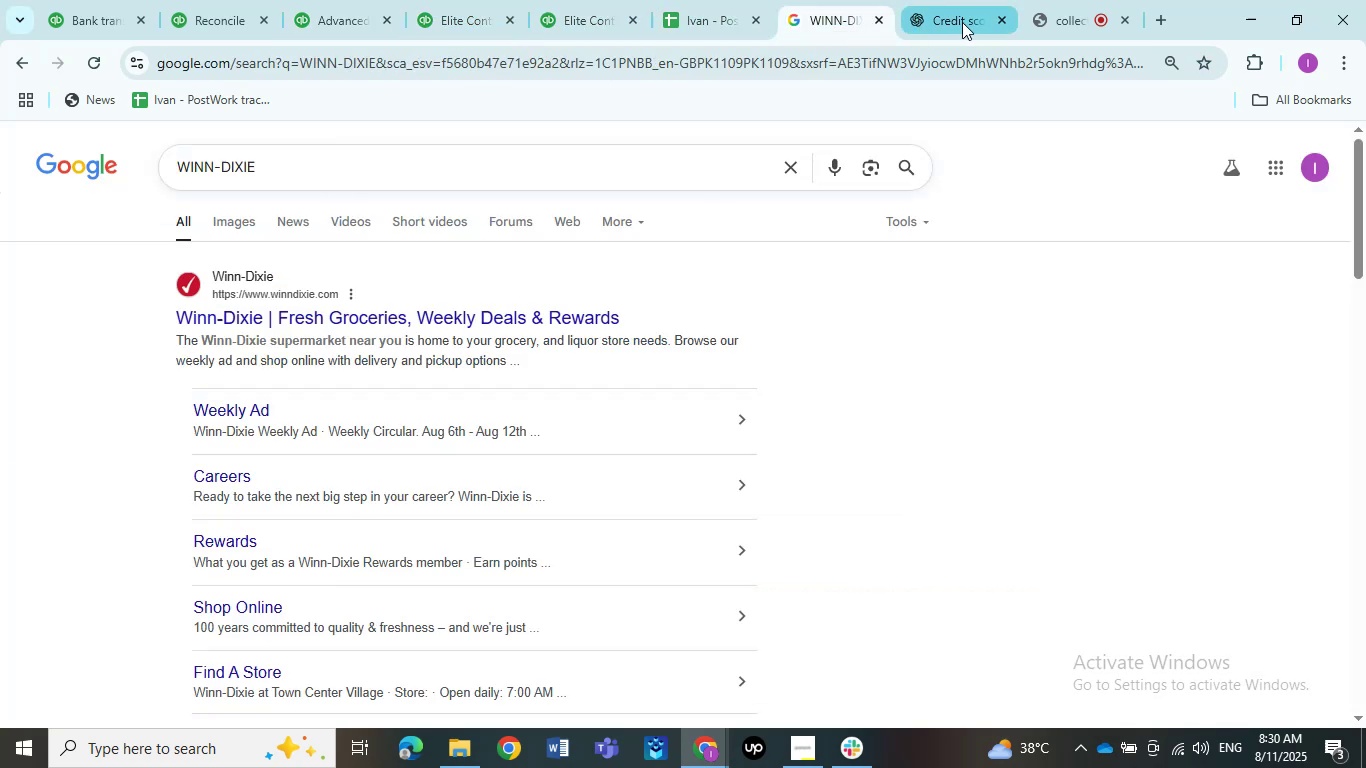 
left_click([962, 22])
 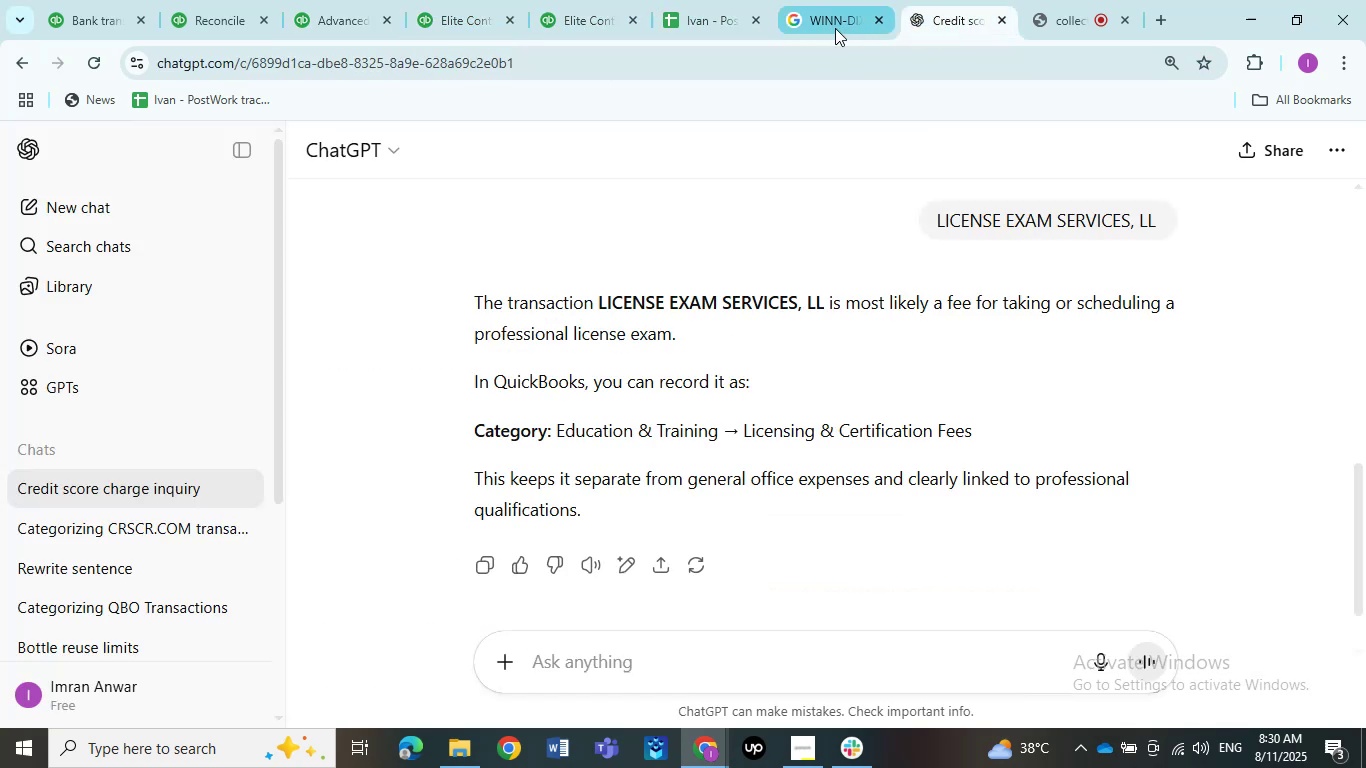 
left_click([829, 28])
 